 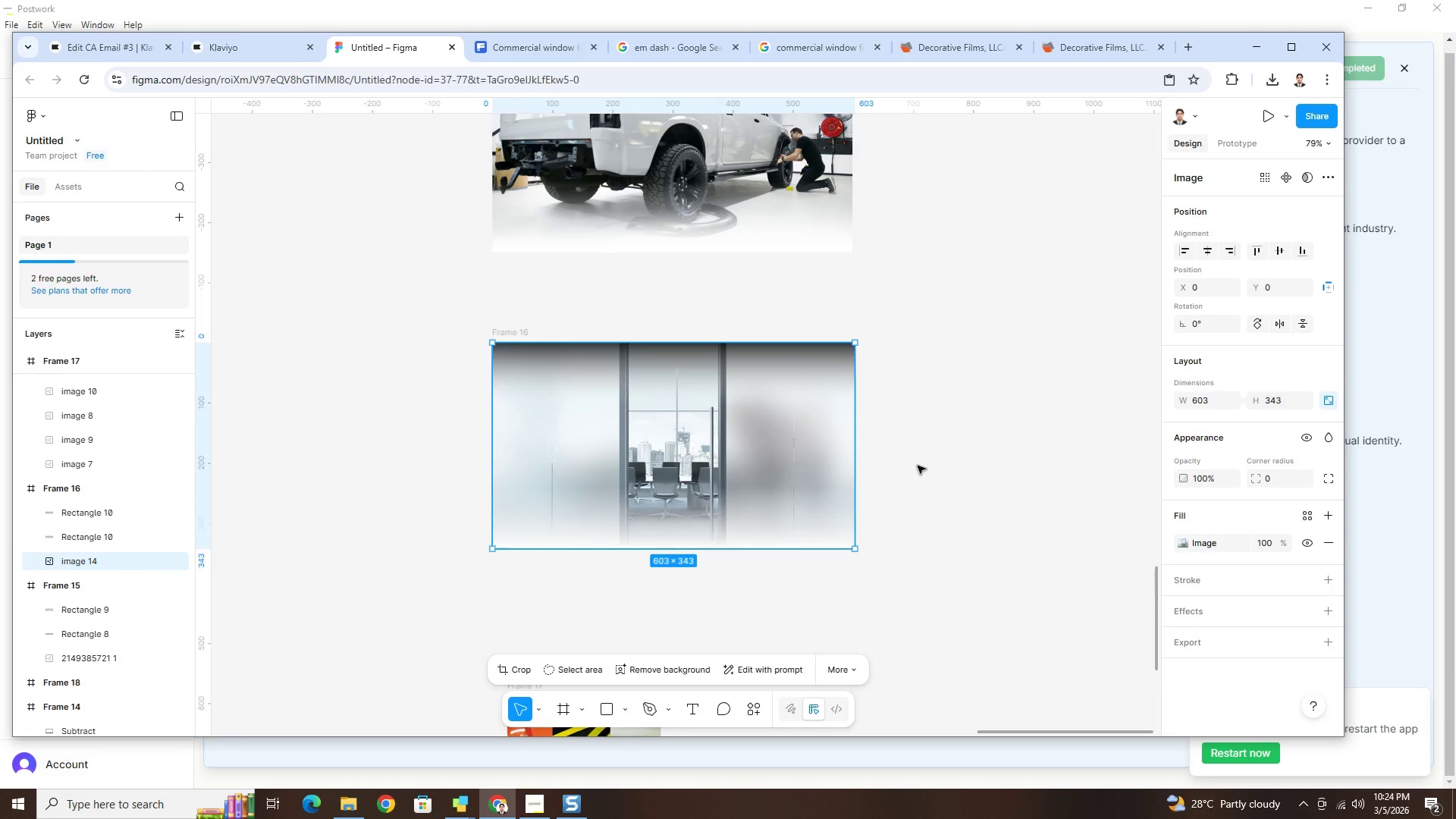 
key(Control+Z)
 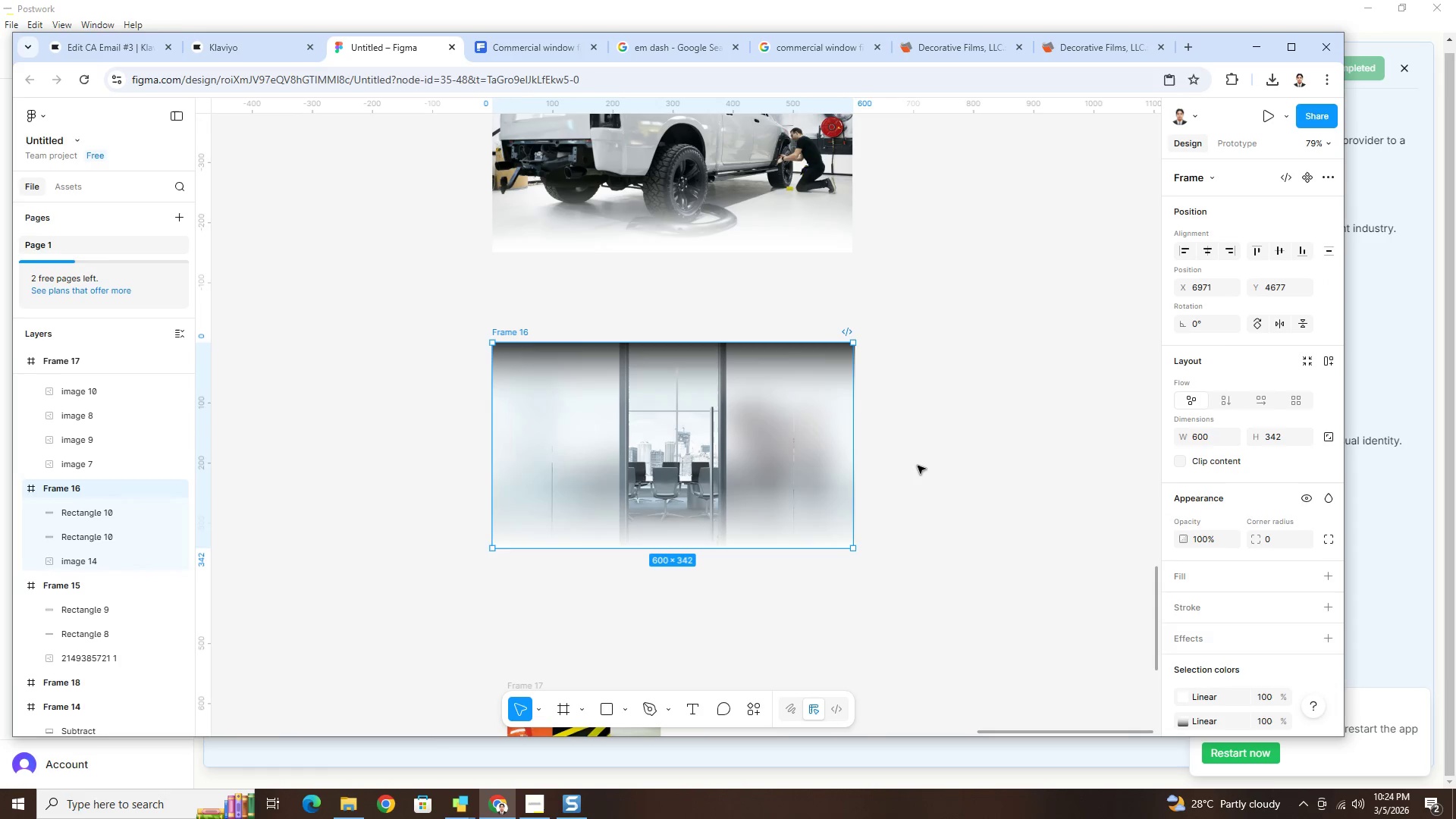 
key(Control+Z)
 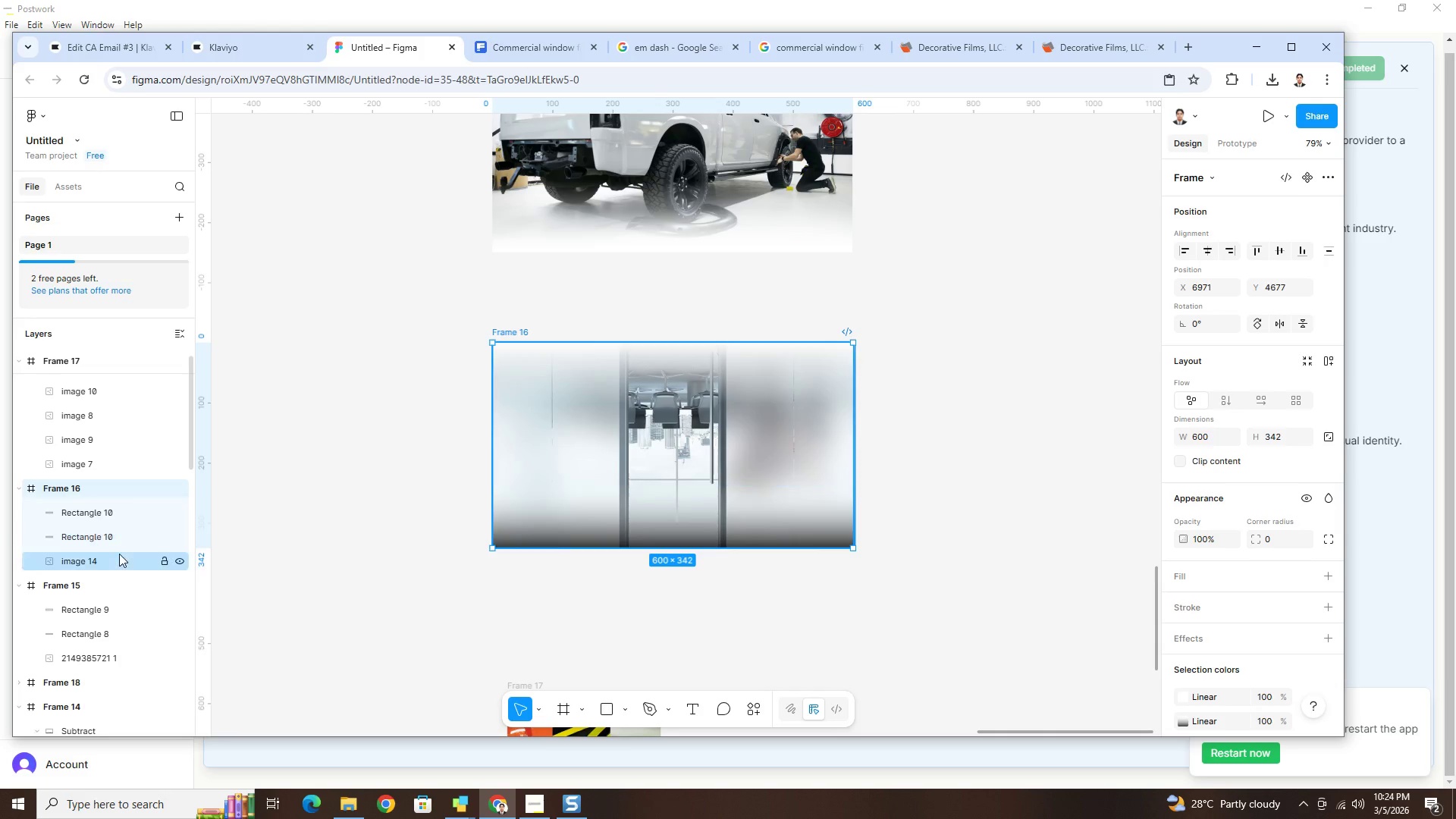 
left_click([118, 556])
 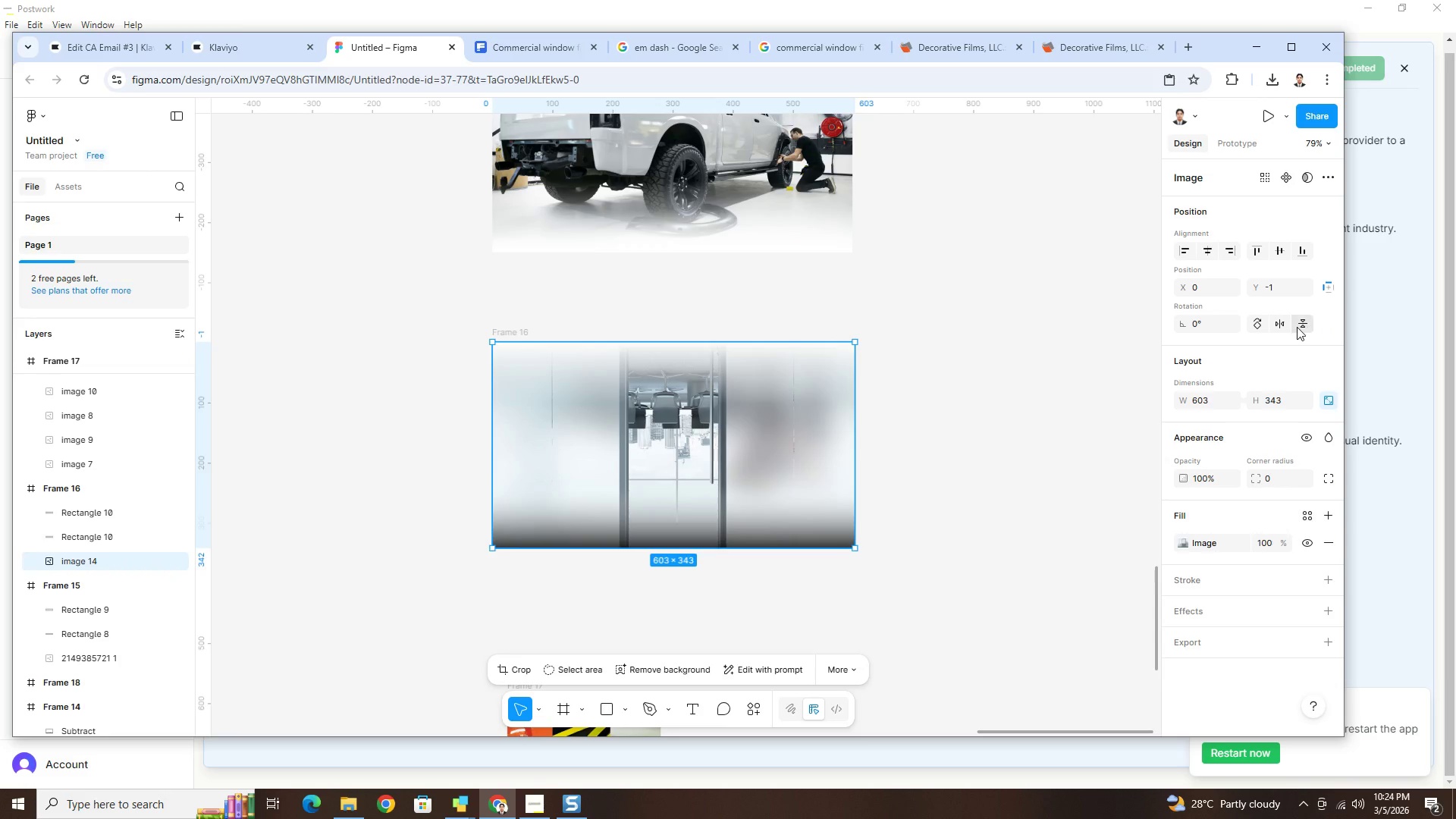 
left_click([1302, 325])
 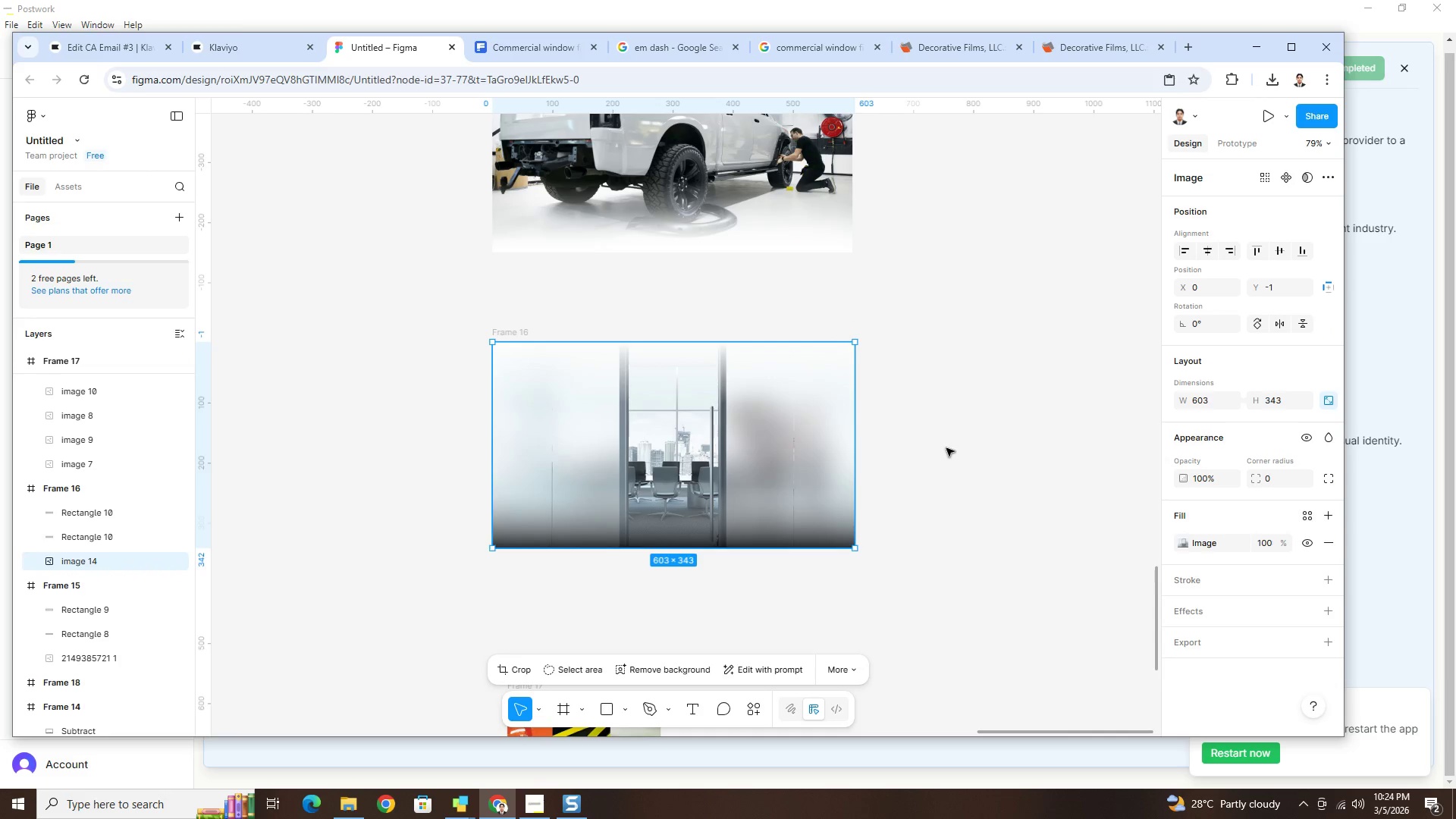 
left_click([946, 448])
 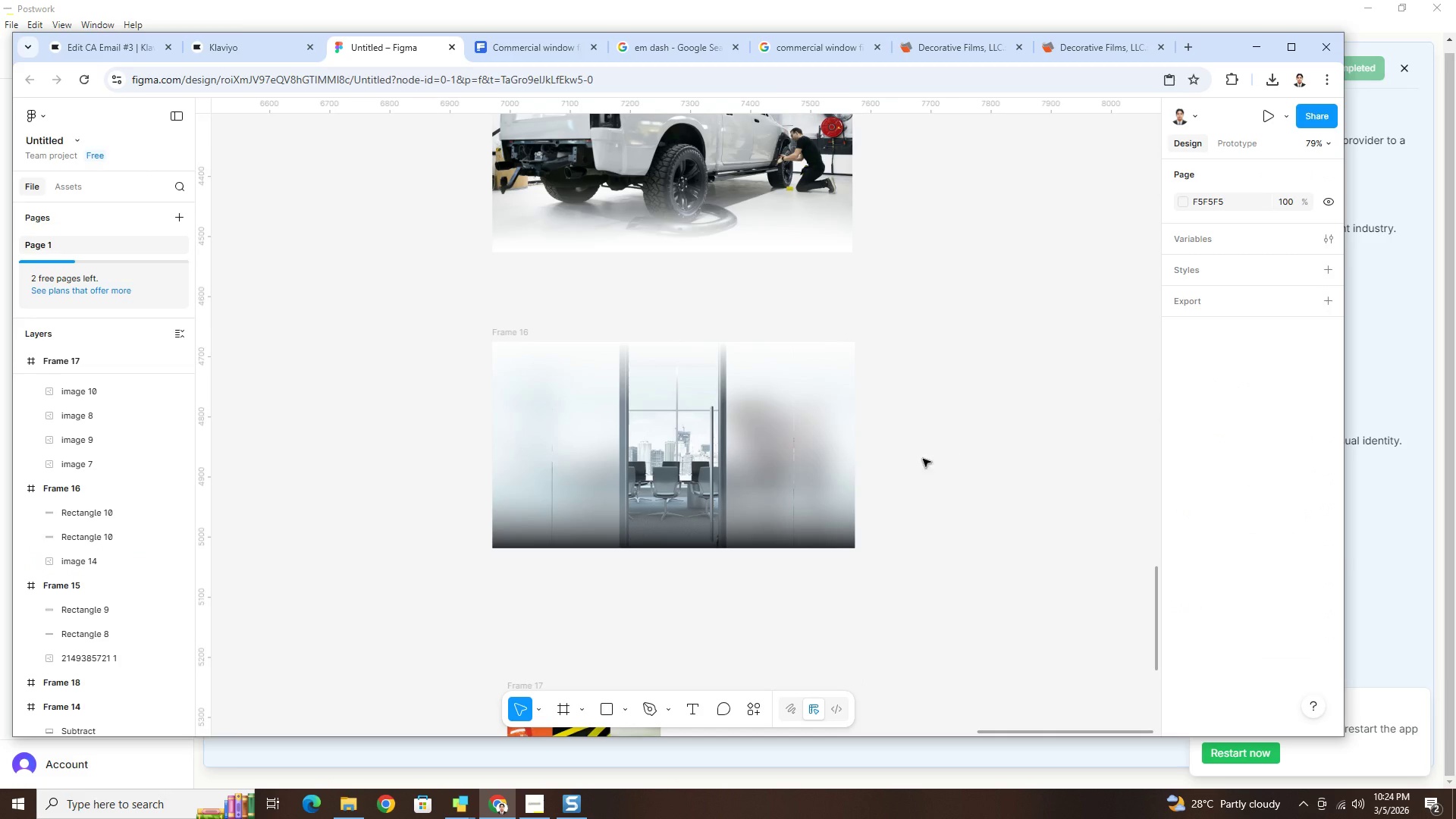 
hold_key(key=ControlLeft, duration=0.42)
scroll: coordinate [864, 470], scroll_direction: up, amount: 3.0
 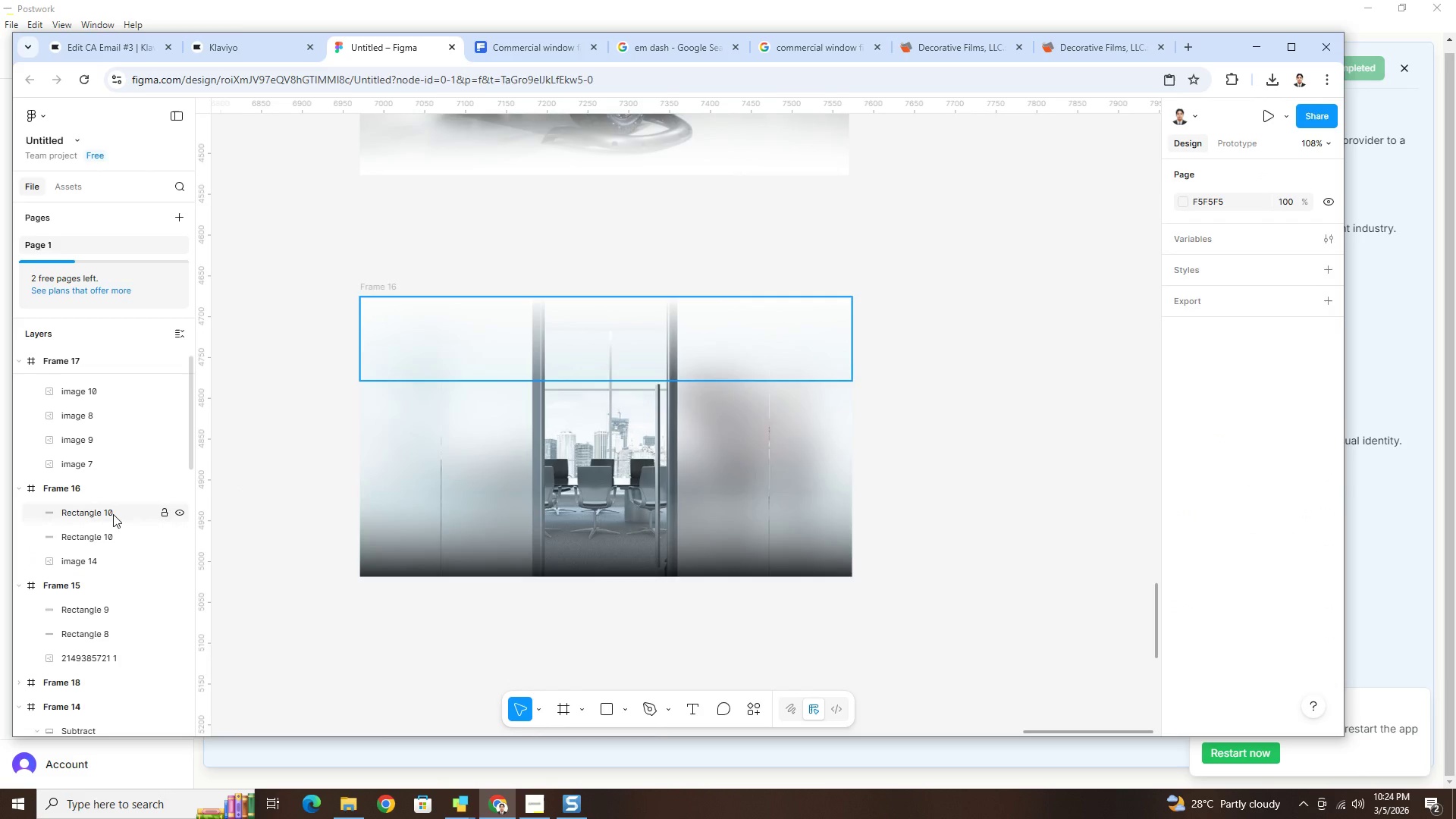 
left_click([111, 514])
 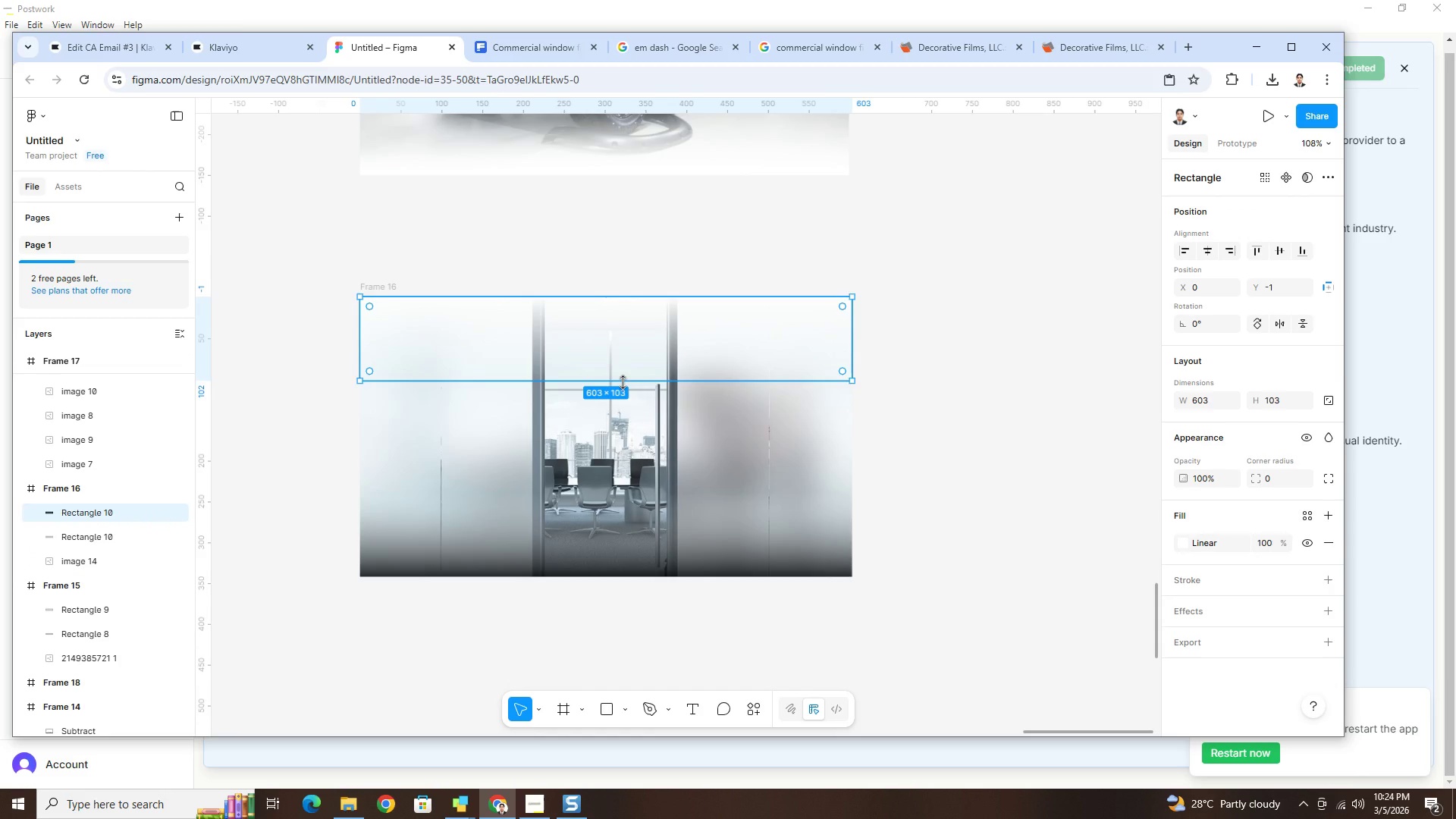 
left_click_drag(start_coordinate=[623, 382], to_coordinate=[639, 382])
 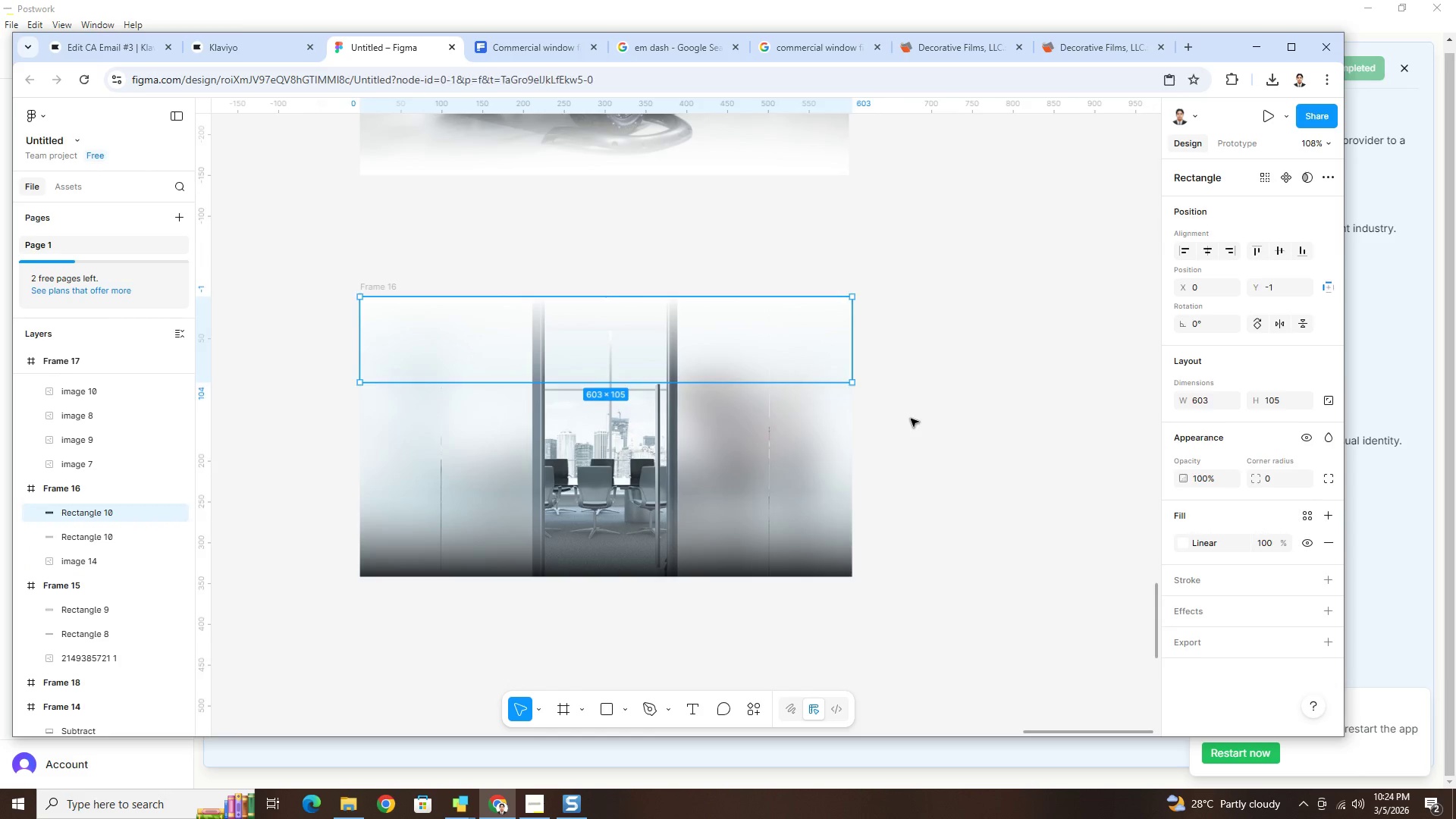 
left_click([911, 419])
 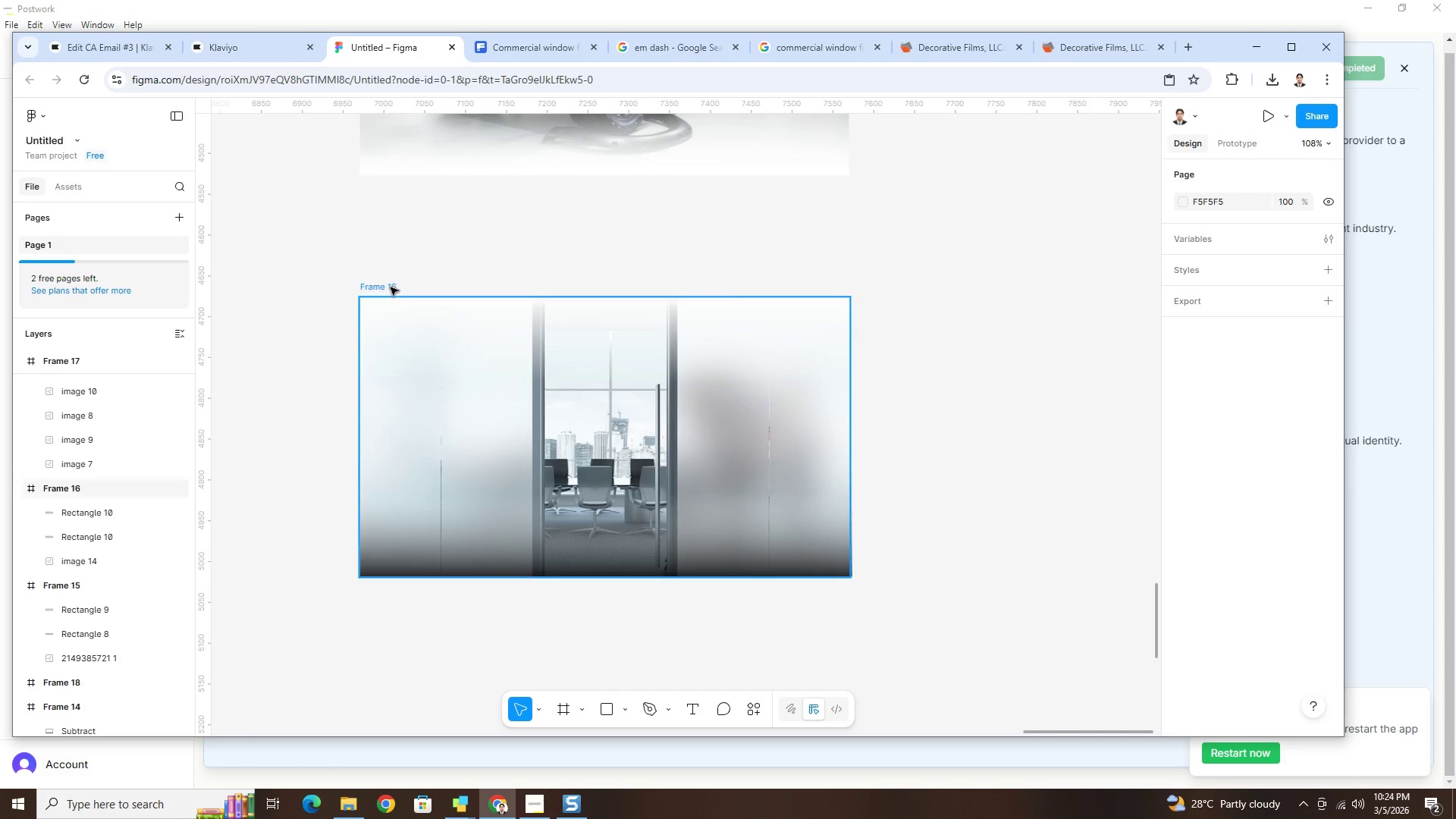 
left_click([391, 287])
 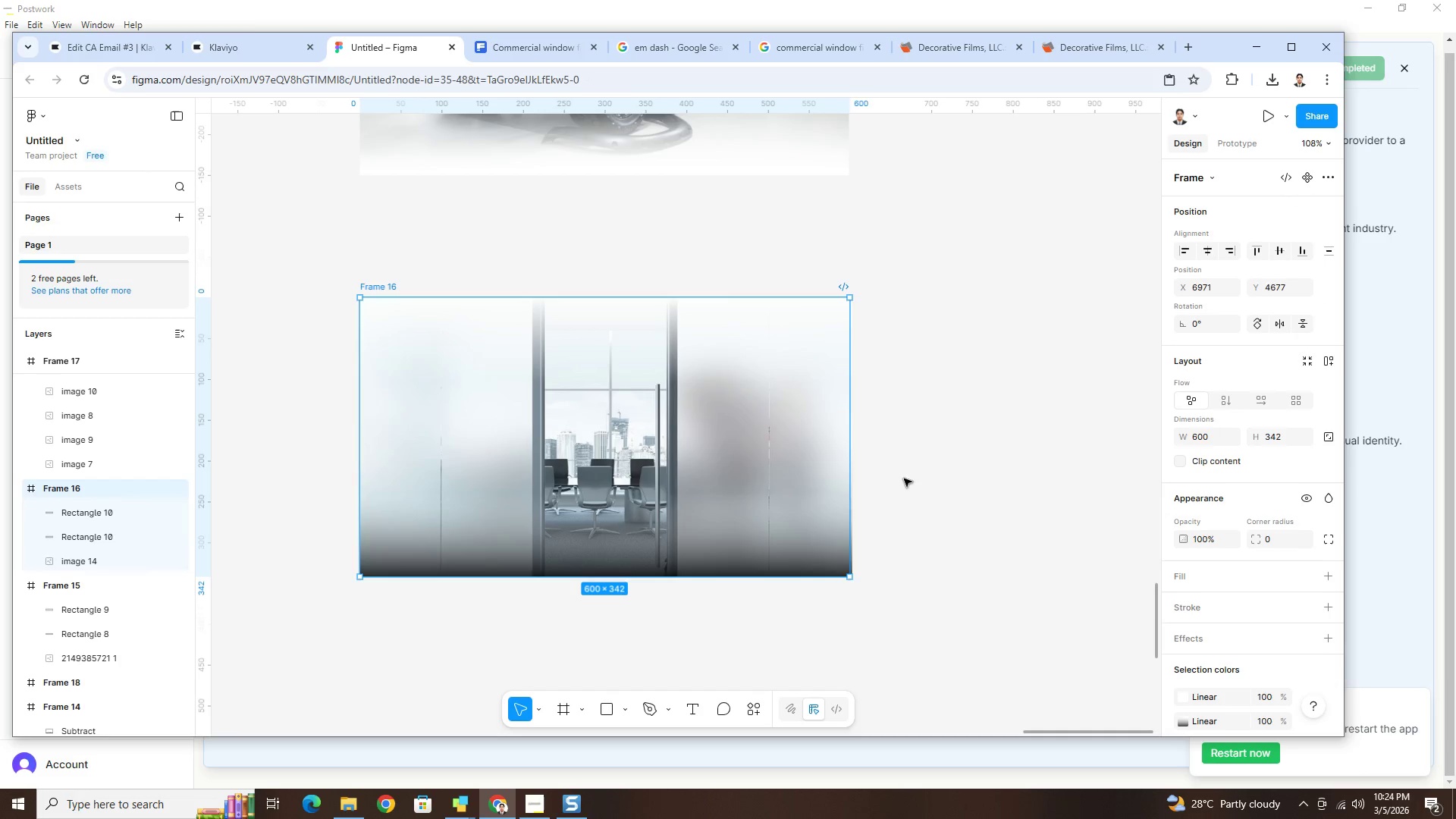 
left_click([644, 365])
 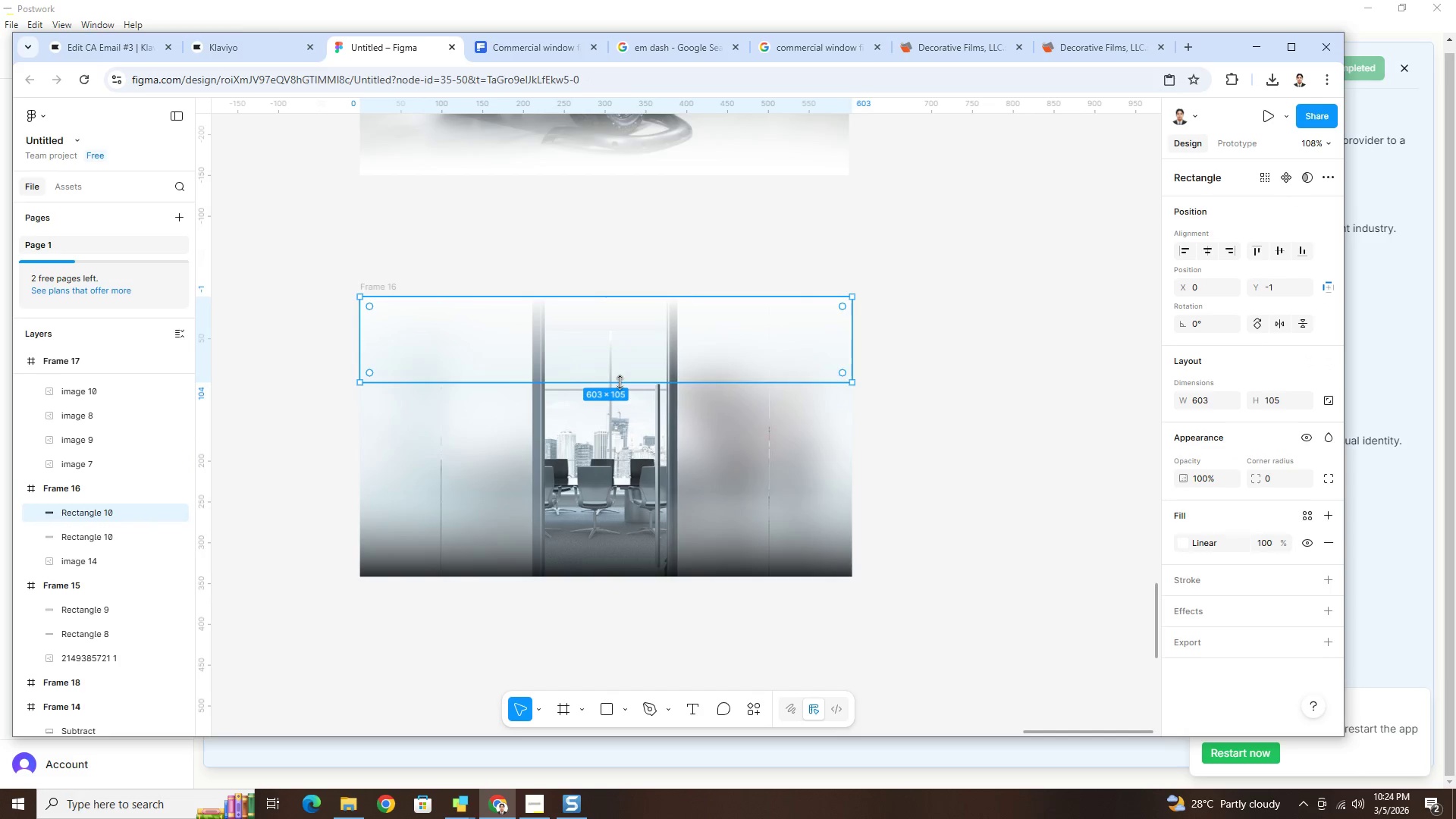 
left_click_drag(start_coordinate=[620, 382], to_coordinate=[639, 328])
 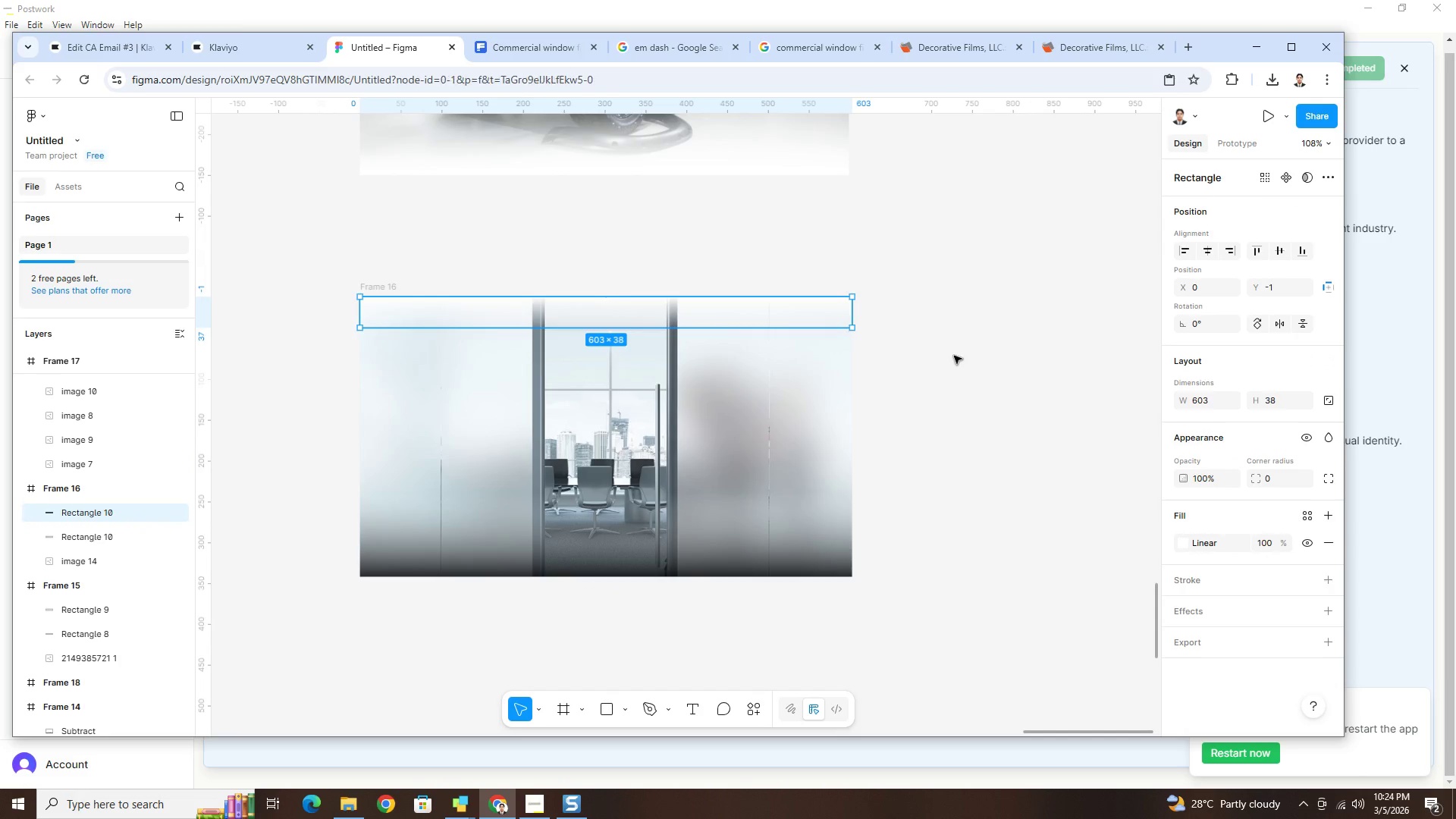 
left_click([954, 356])
 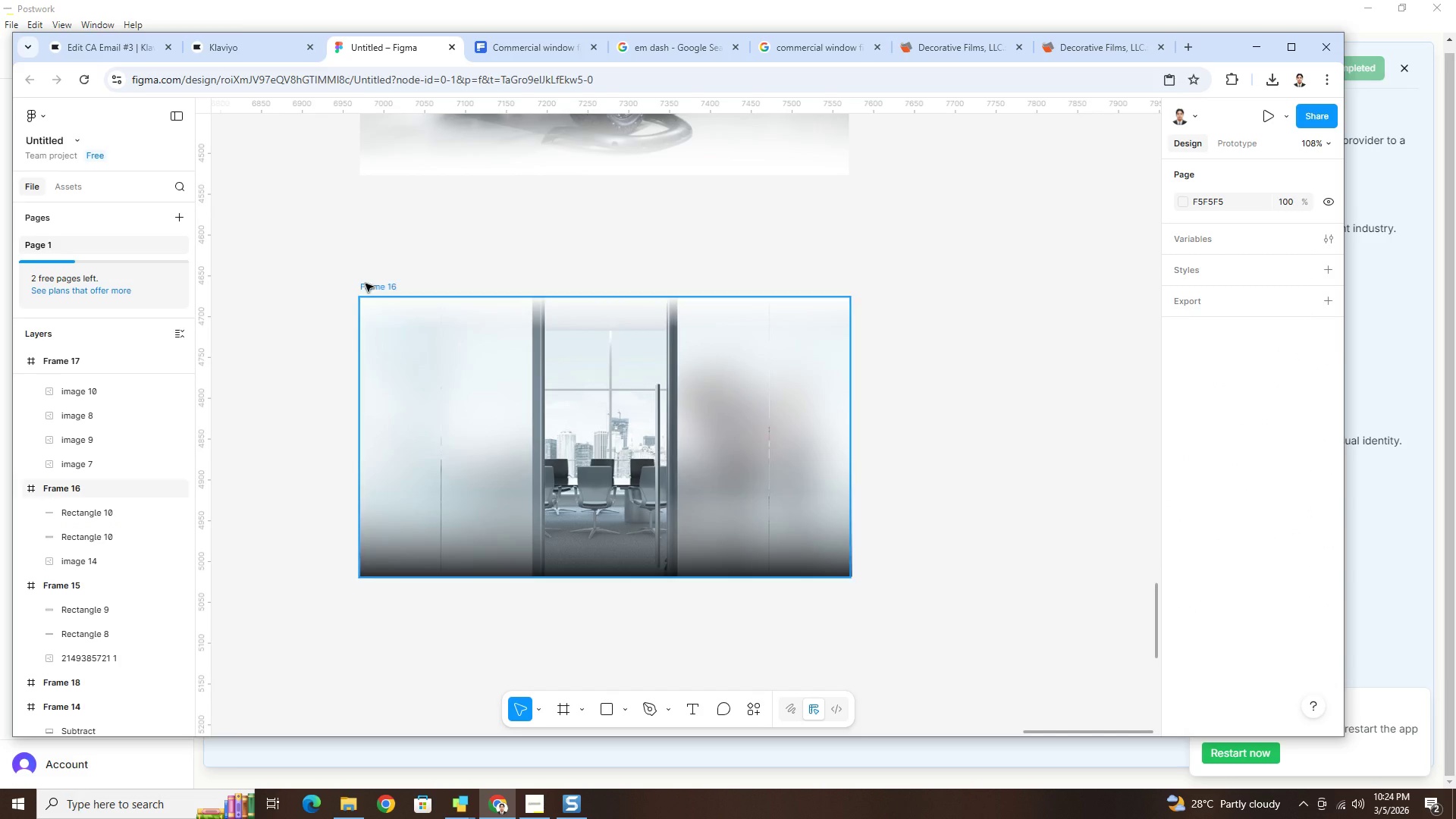 
left_click([370, 285])
 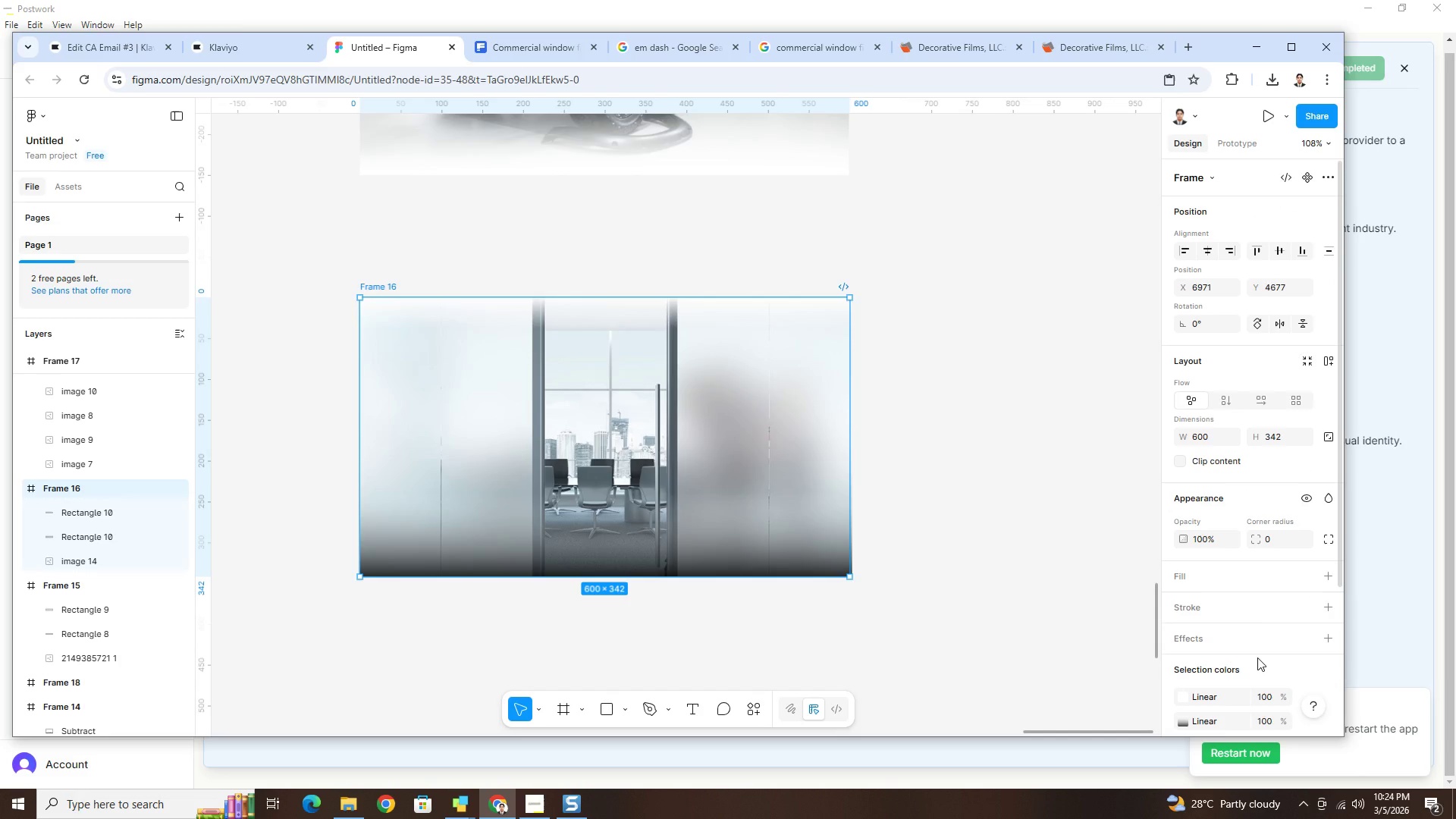 
scroll: coordinate [1252, 613], scroll_direction: down, amount: 5.0
 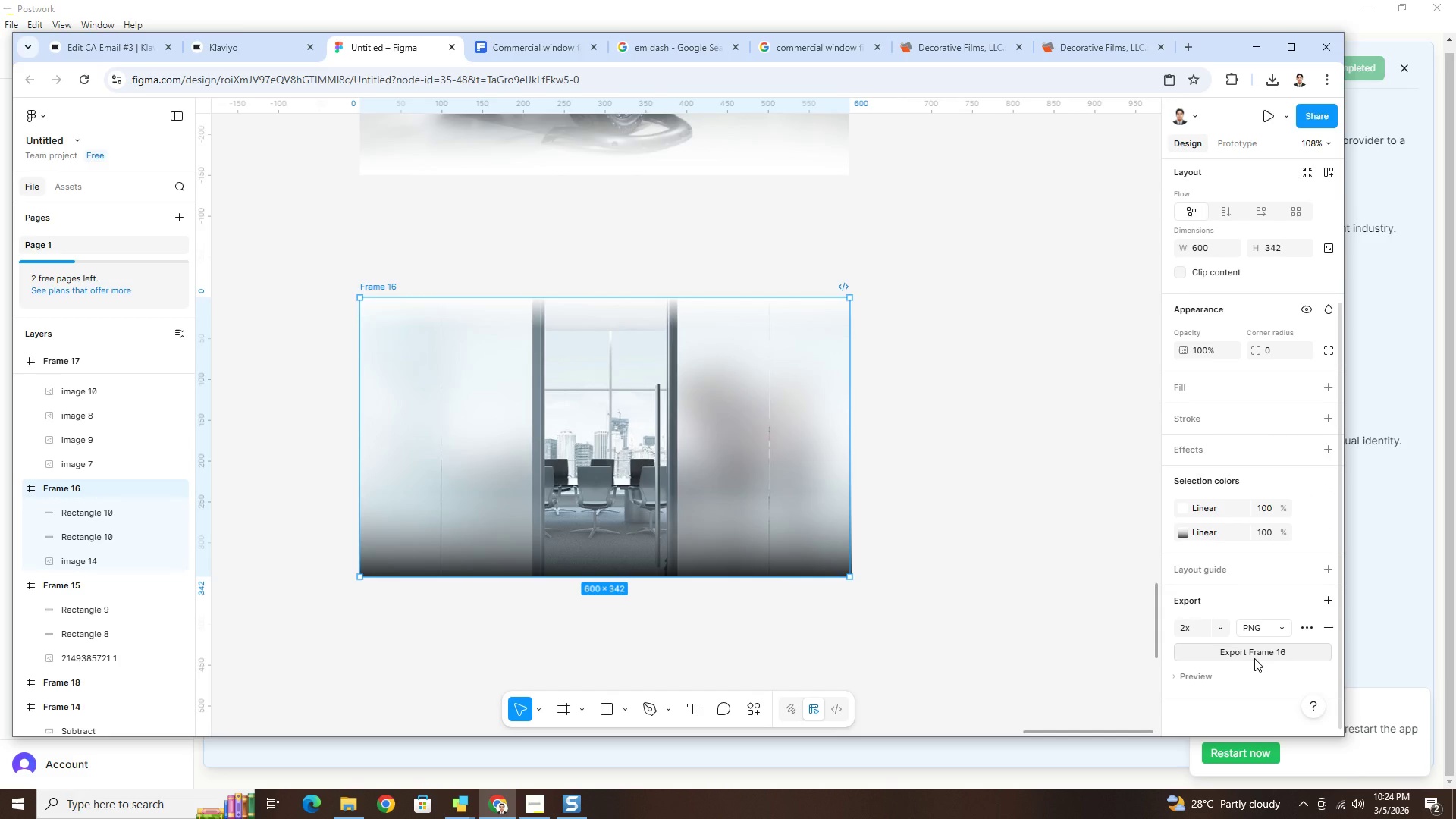 
left_click([1254, 656])
 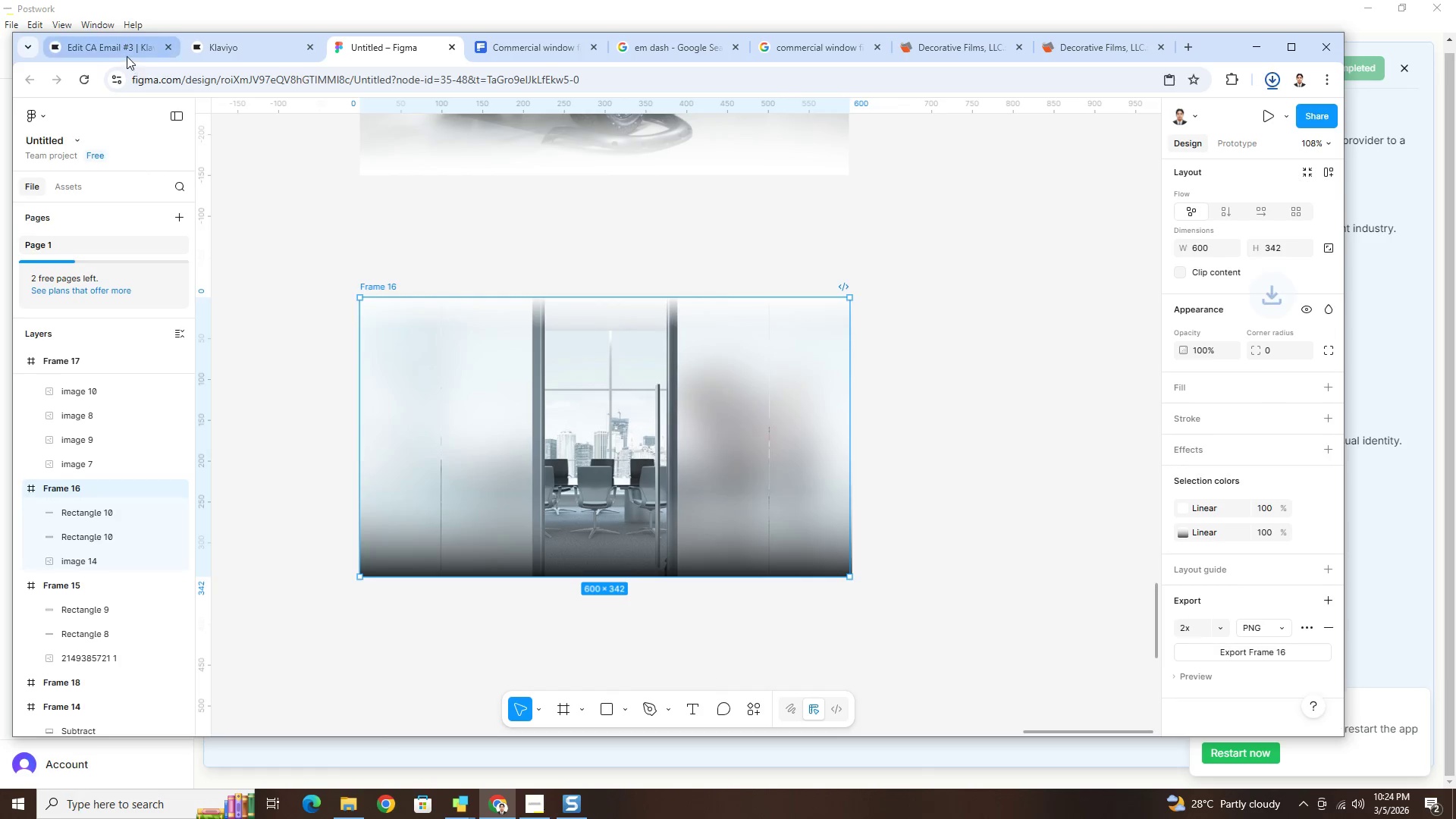 
left_click([125, 54])
 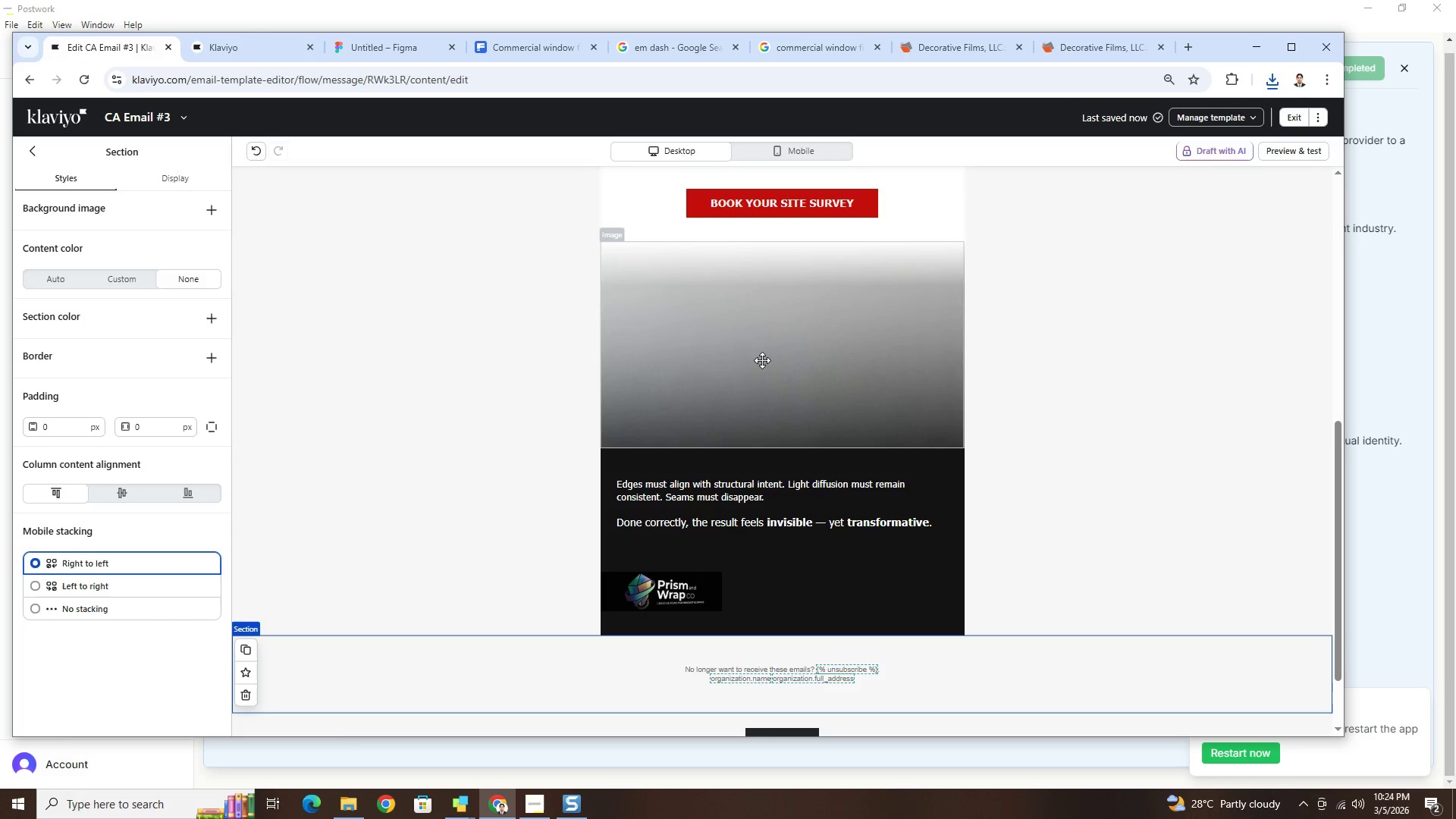 
left_click([762, 359])
 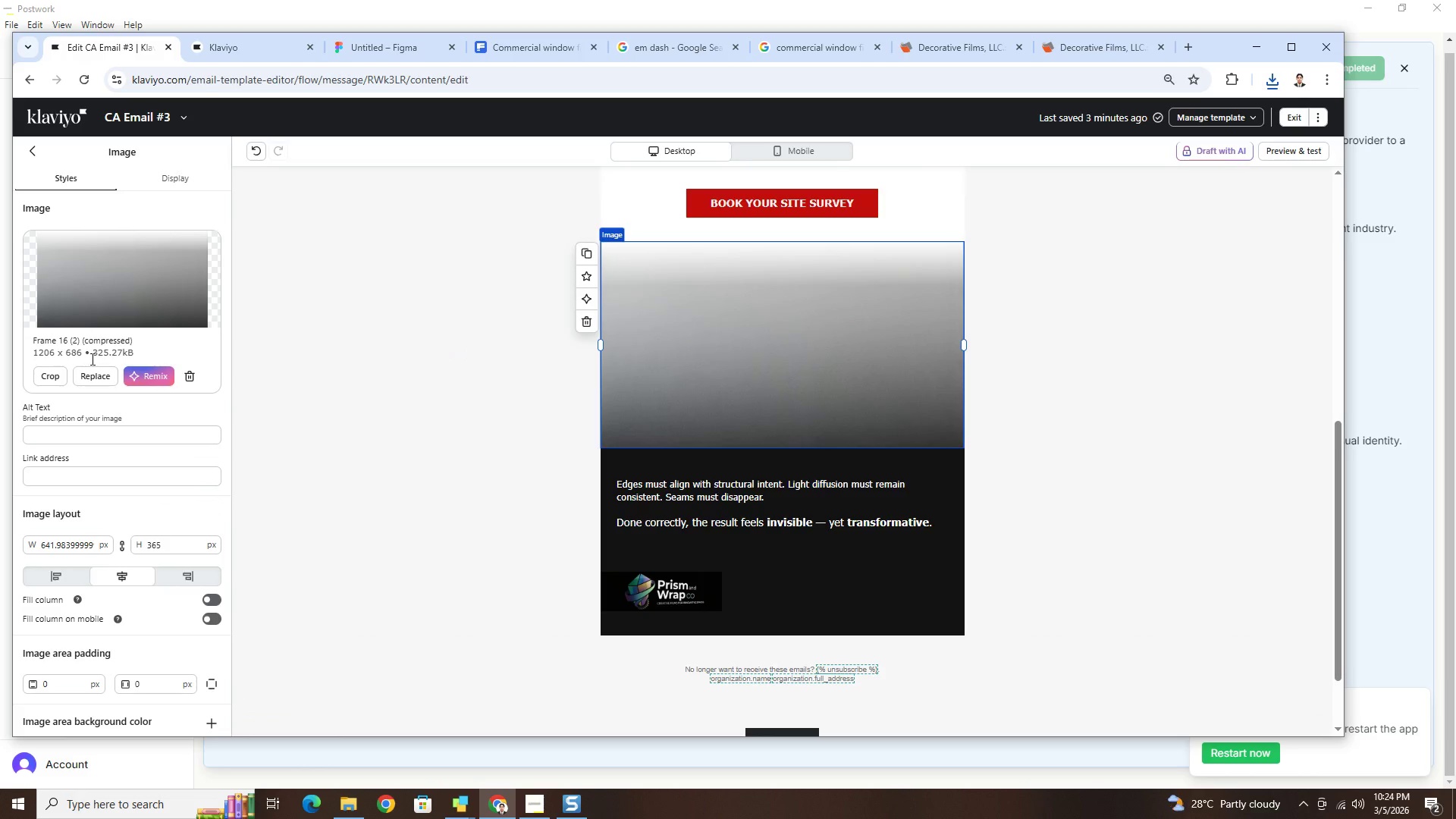 
left_click([98, 370])
 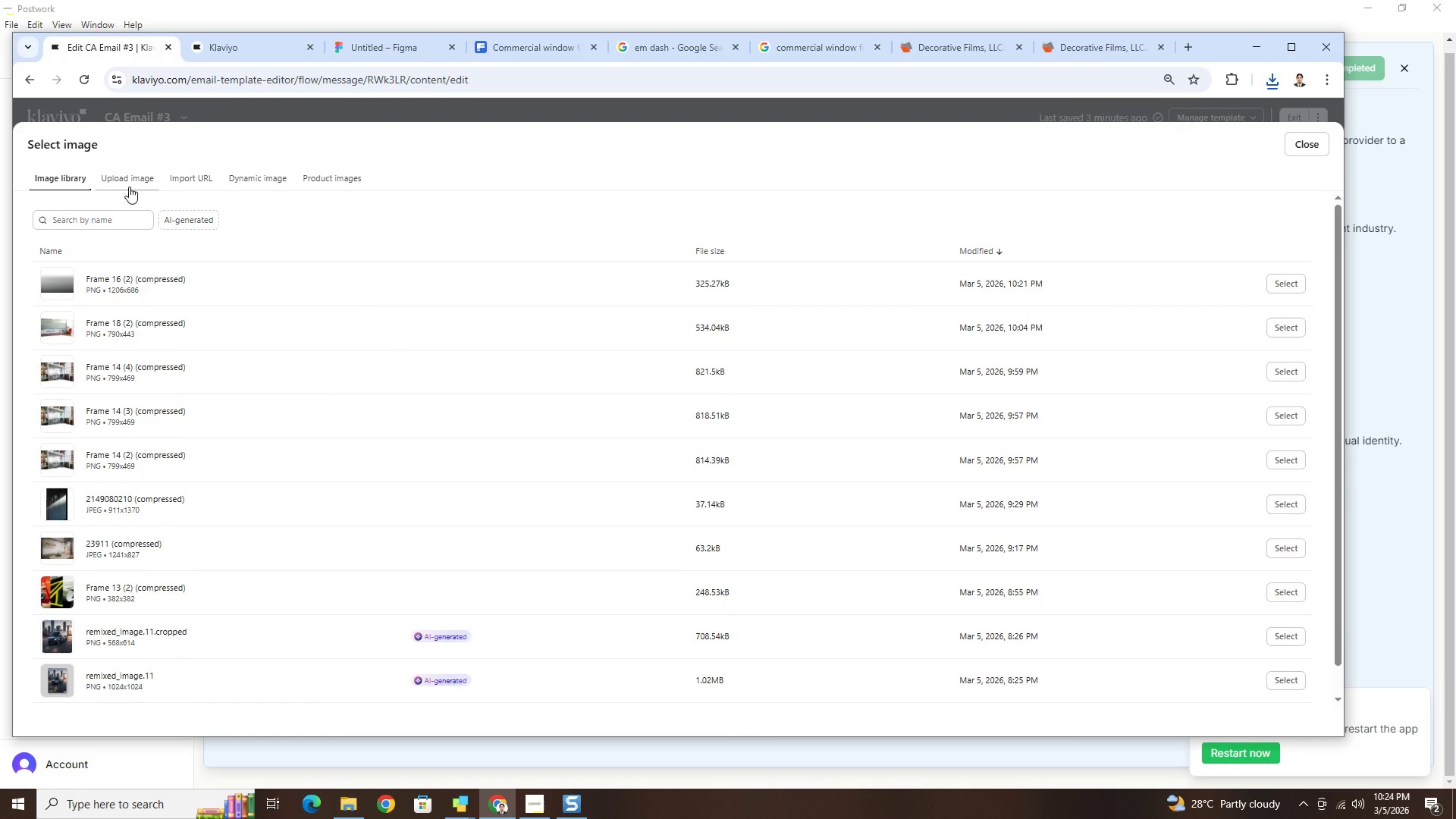 
left_click([129, 184])
 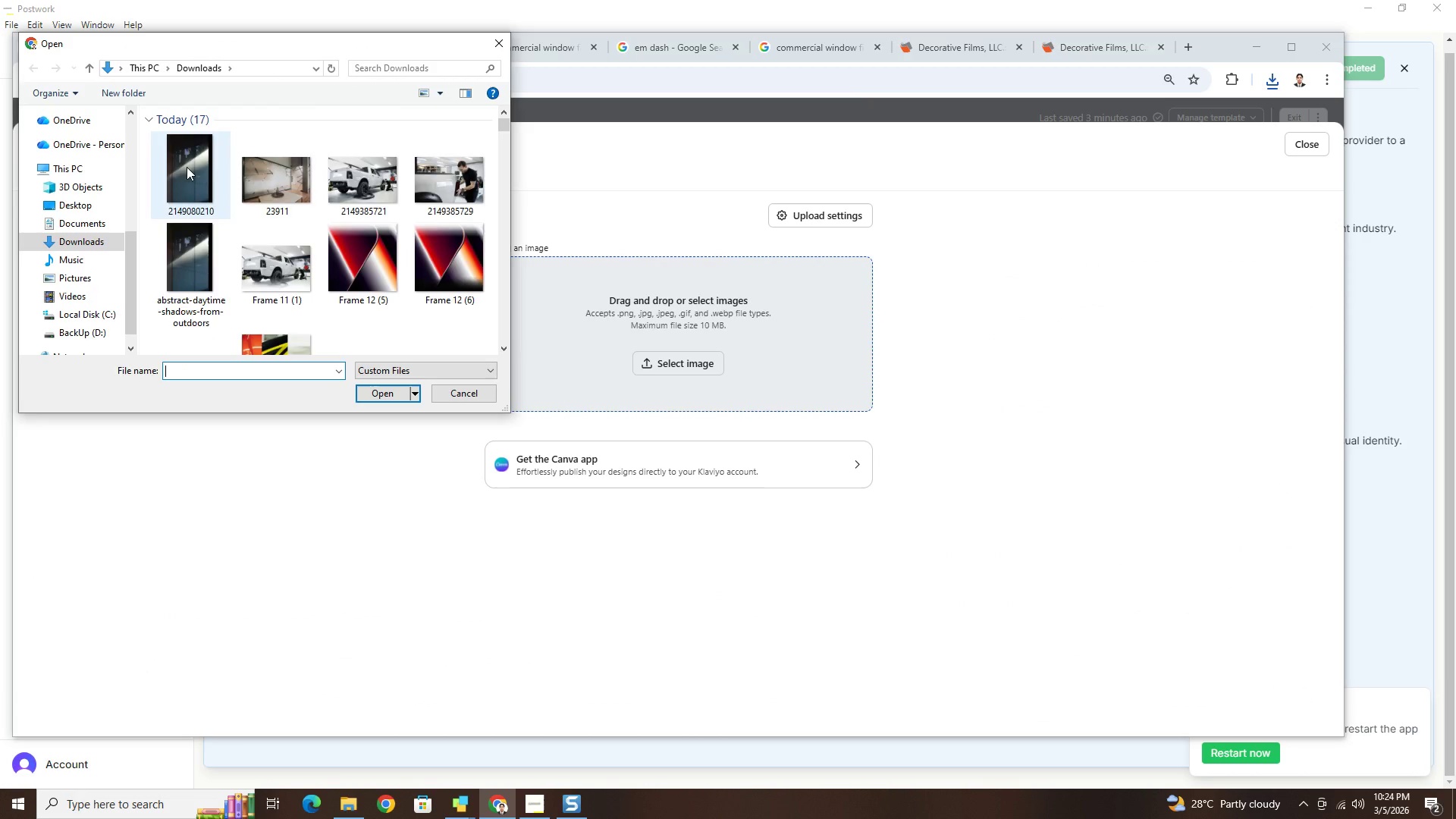 
left_click([201, 165])
 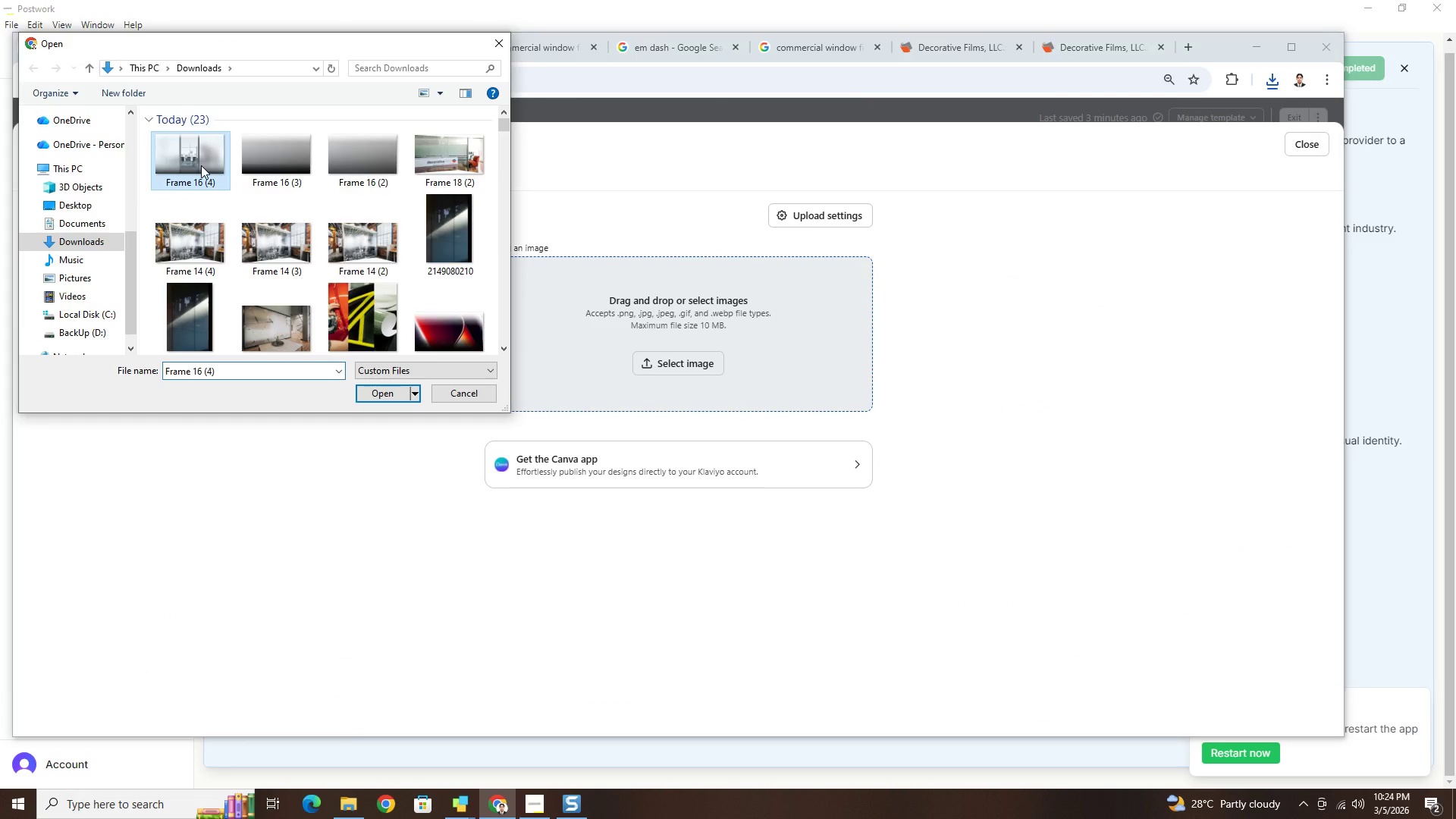 
double_click([201, 165])
 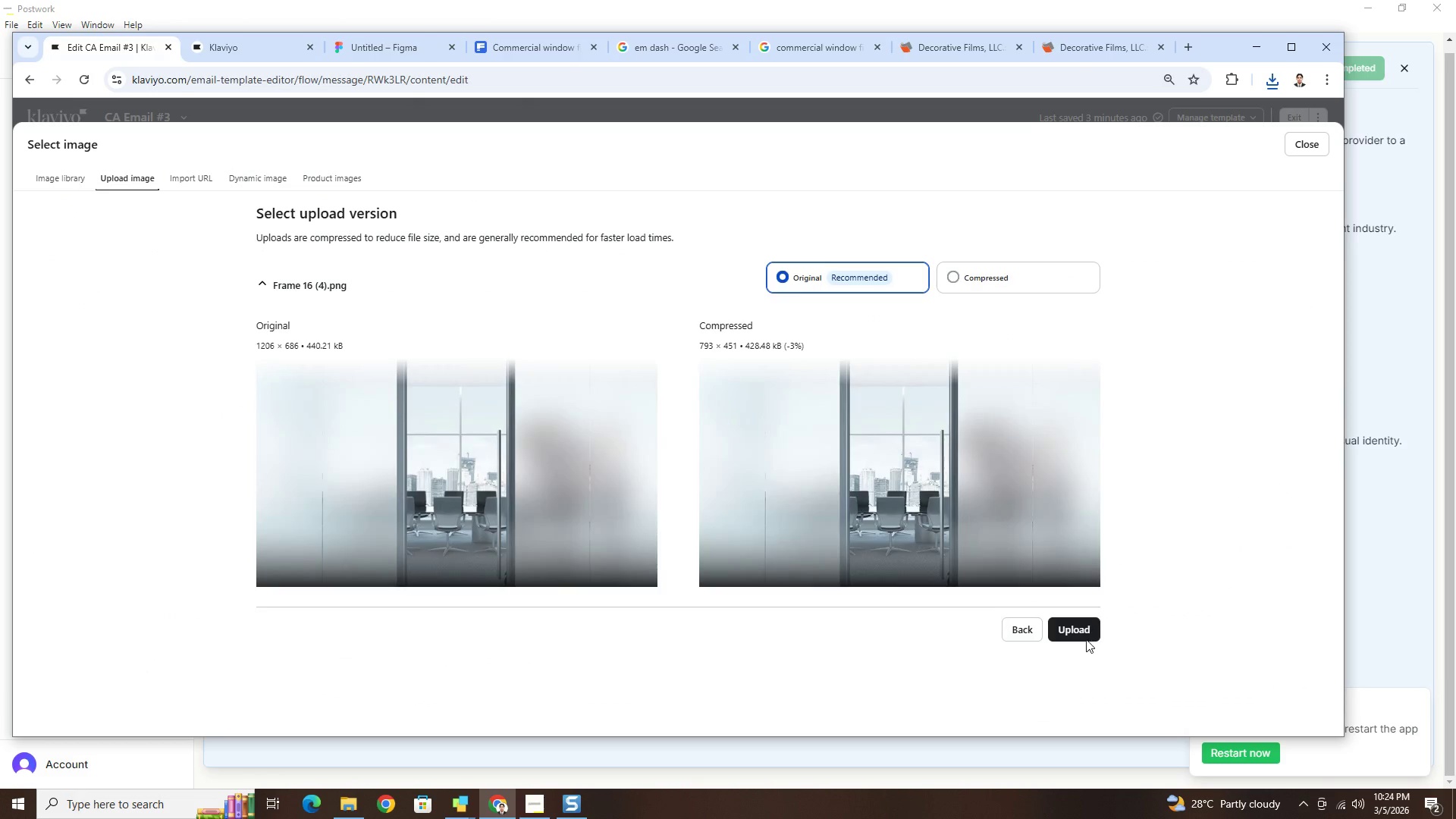 
left_click([1090, 621])
 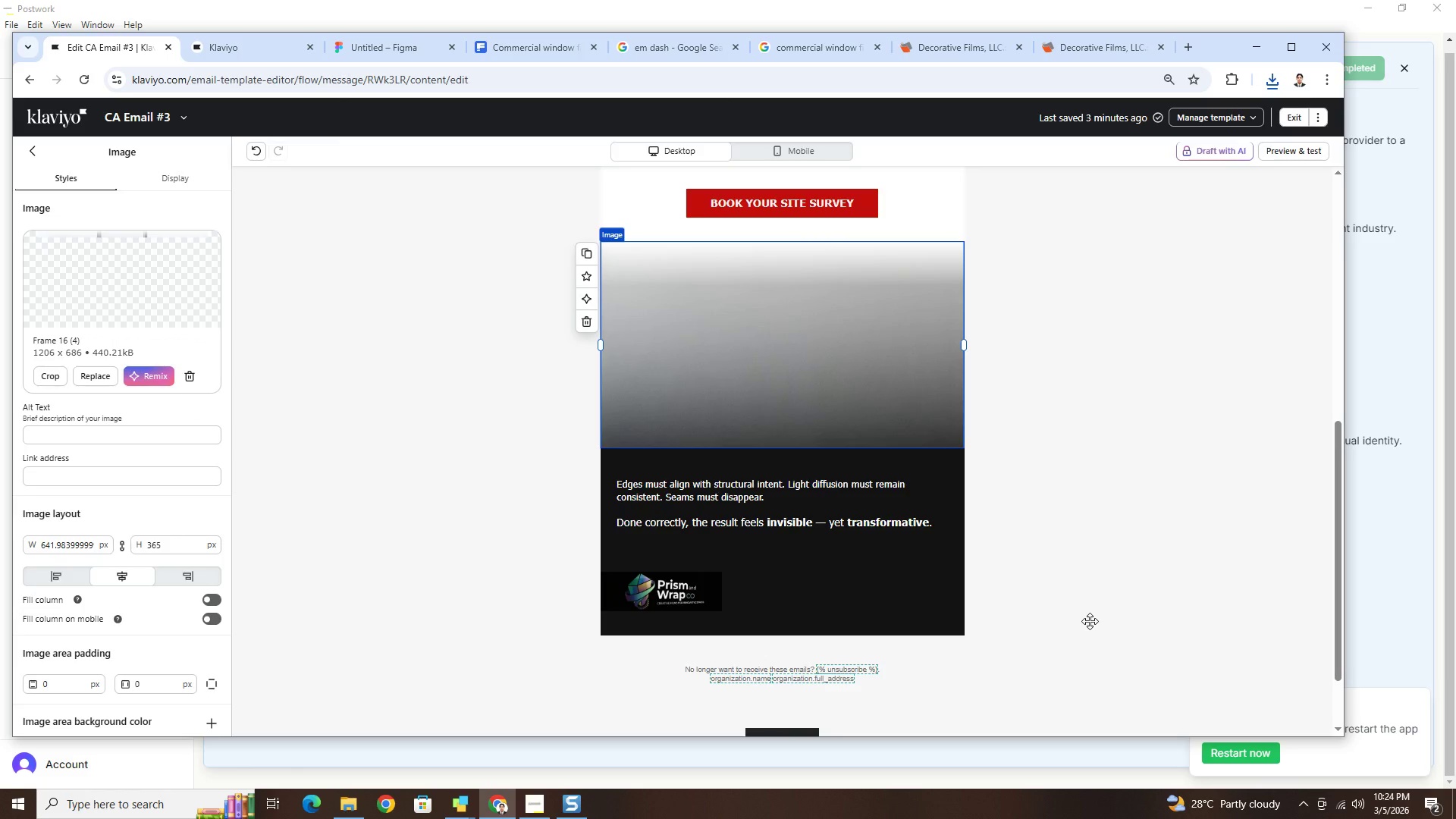 
wait(5.34)
 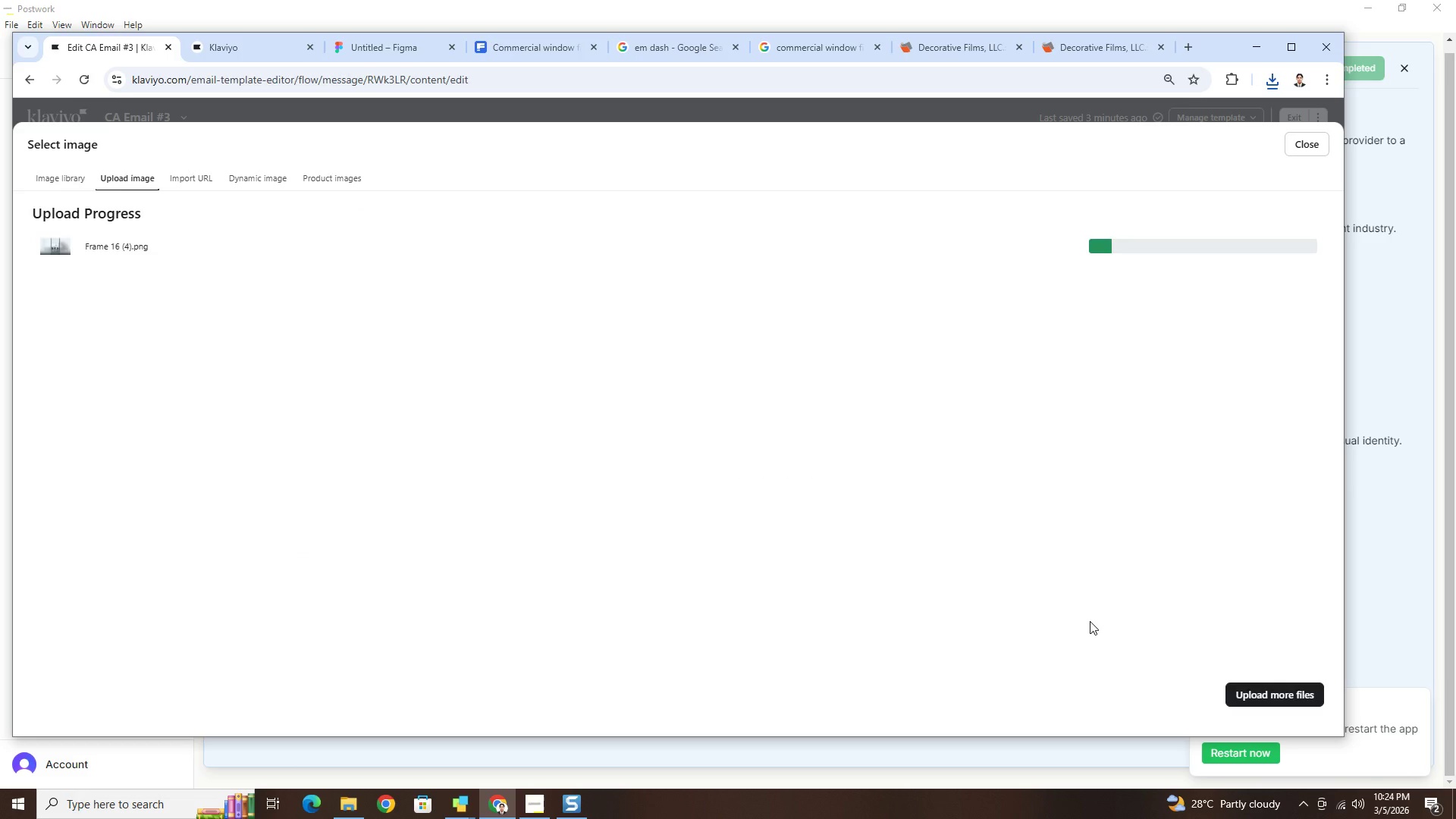 
left_click([1121, 643])
 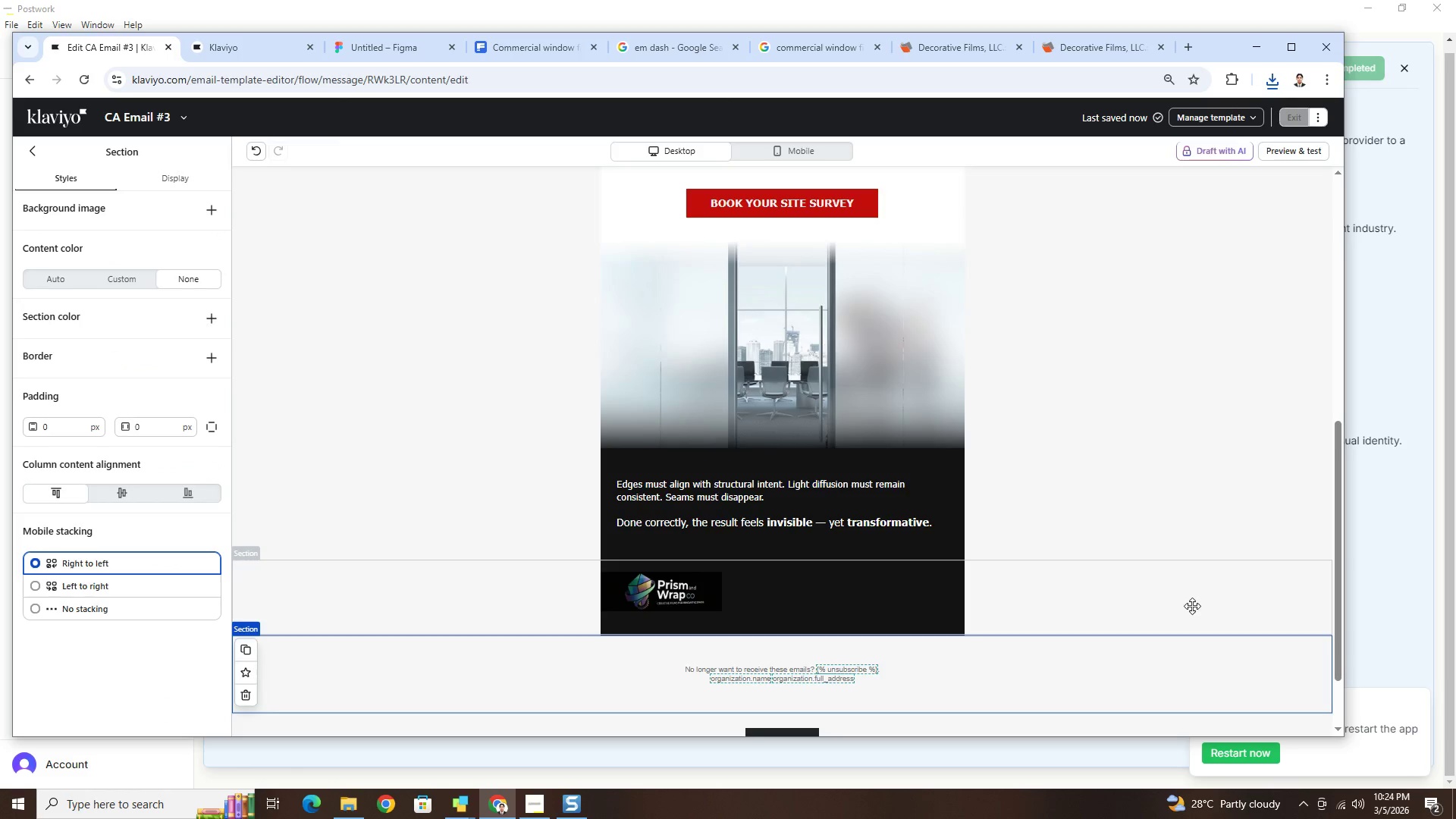 
scroll: coordinate [1207, 600], scroll_direction: up, amount: 2.0
 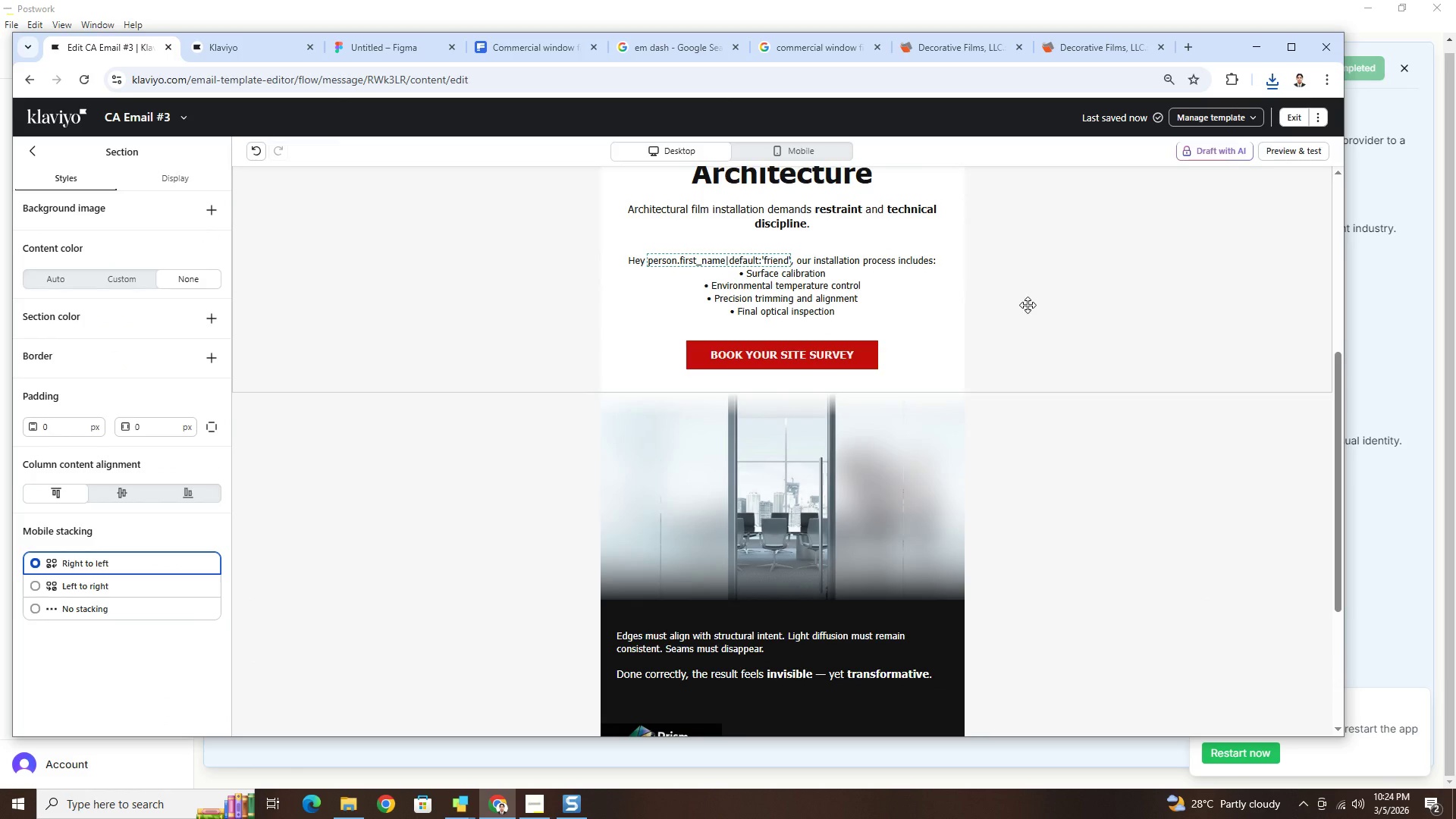 
left_click([947, 300])
 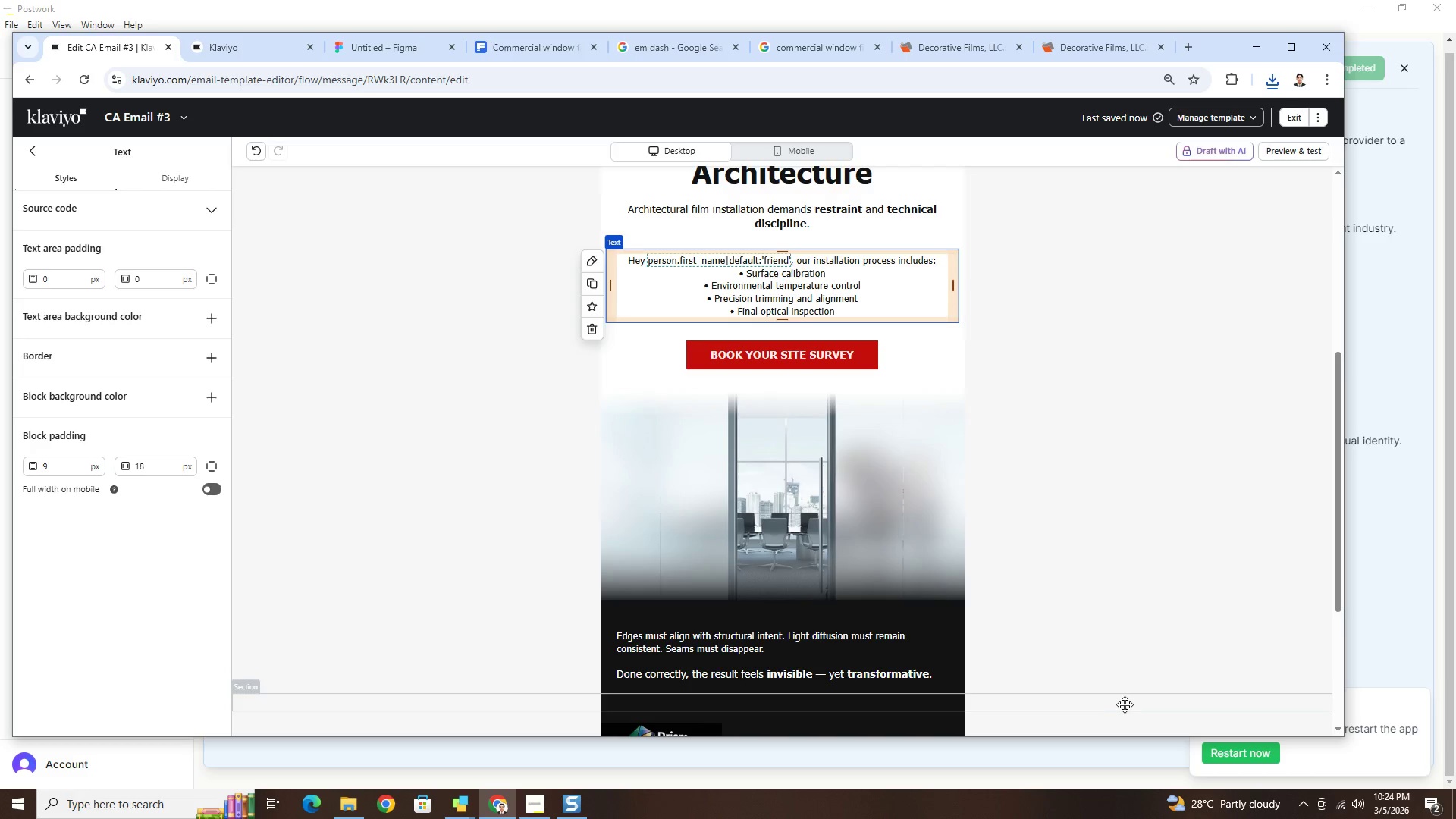 
scroll: coordinate [1135, 667], scroll_direction: down, amount: 3.0
 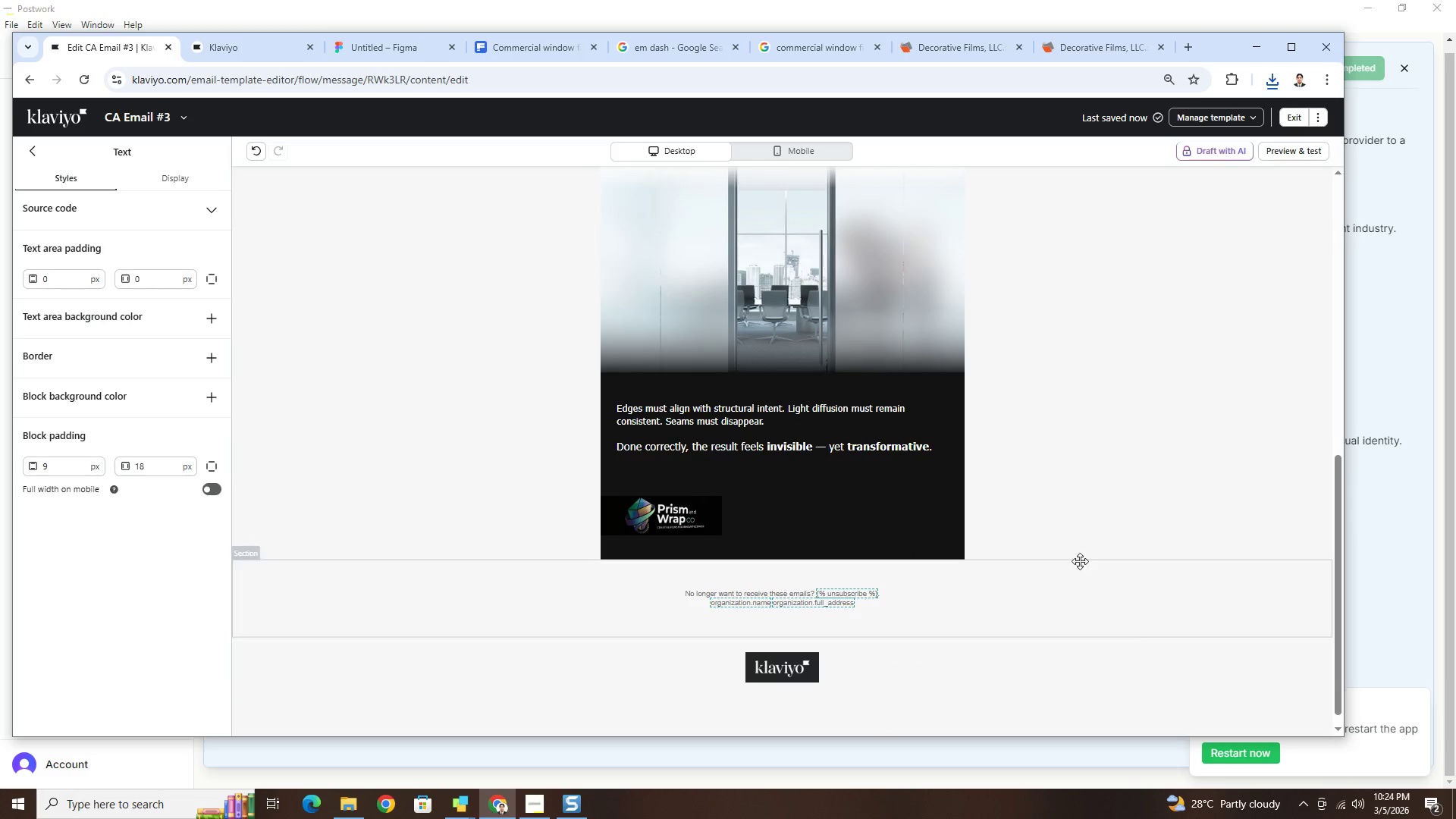 
hold_key(key=ControlLeft, duration=0.38)
 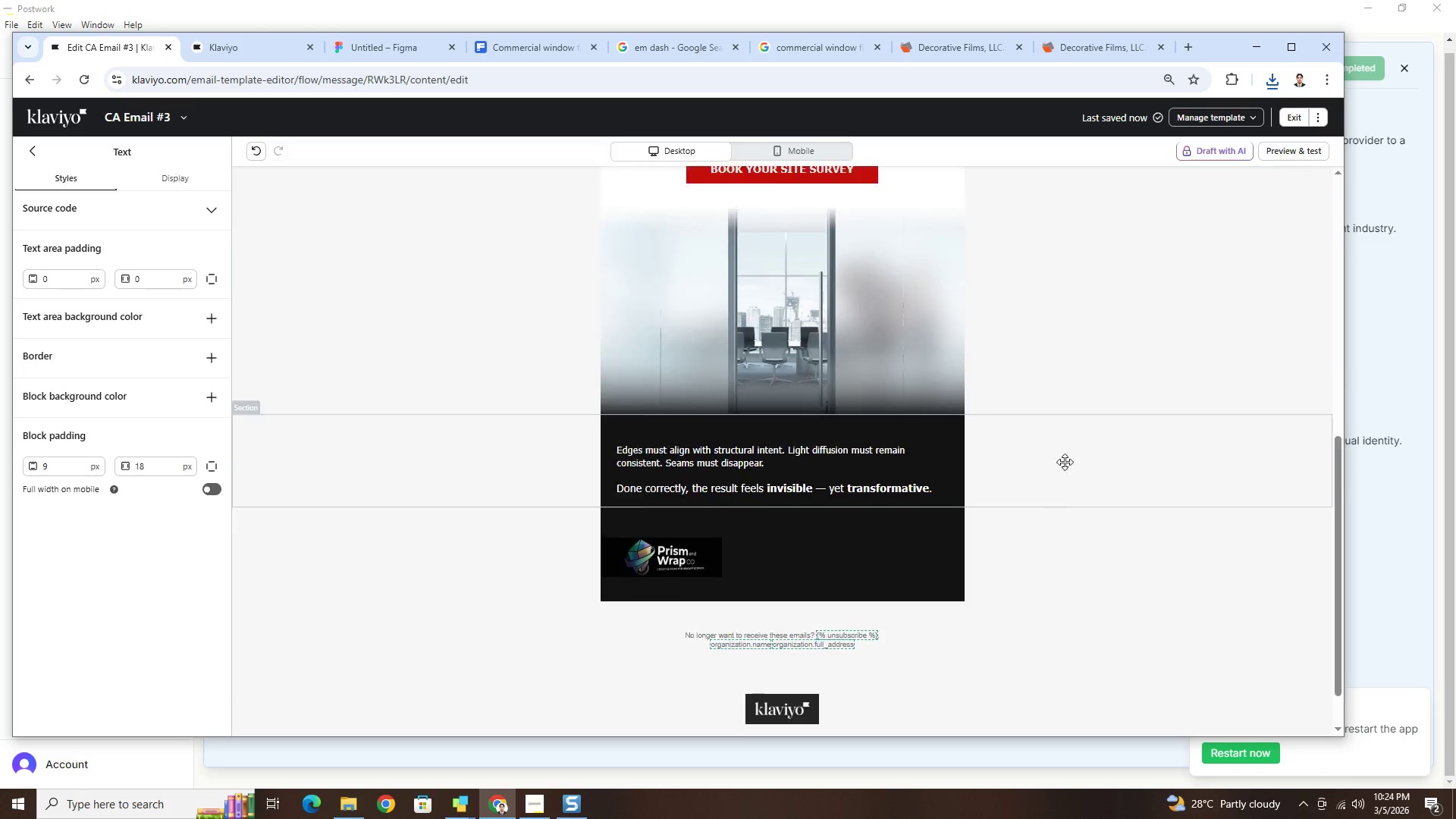 
scroll: coordinate [1107, 475], scroll_direction: up, amount: 5.0
 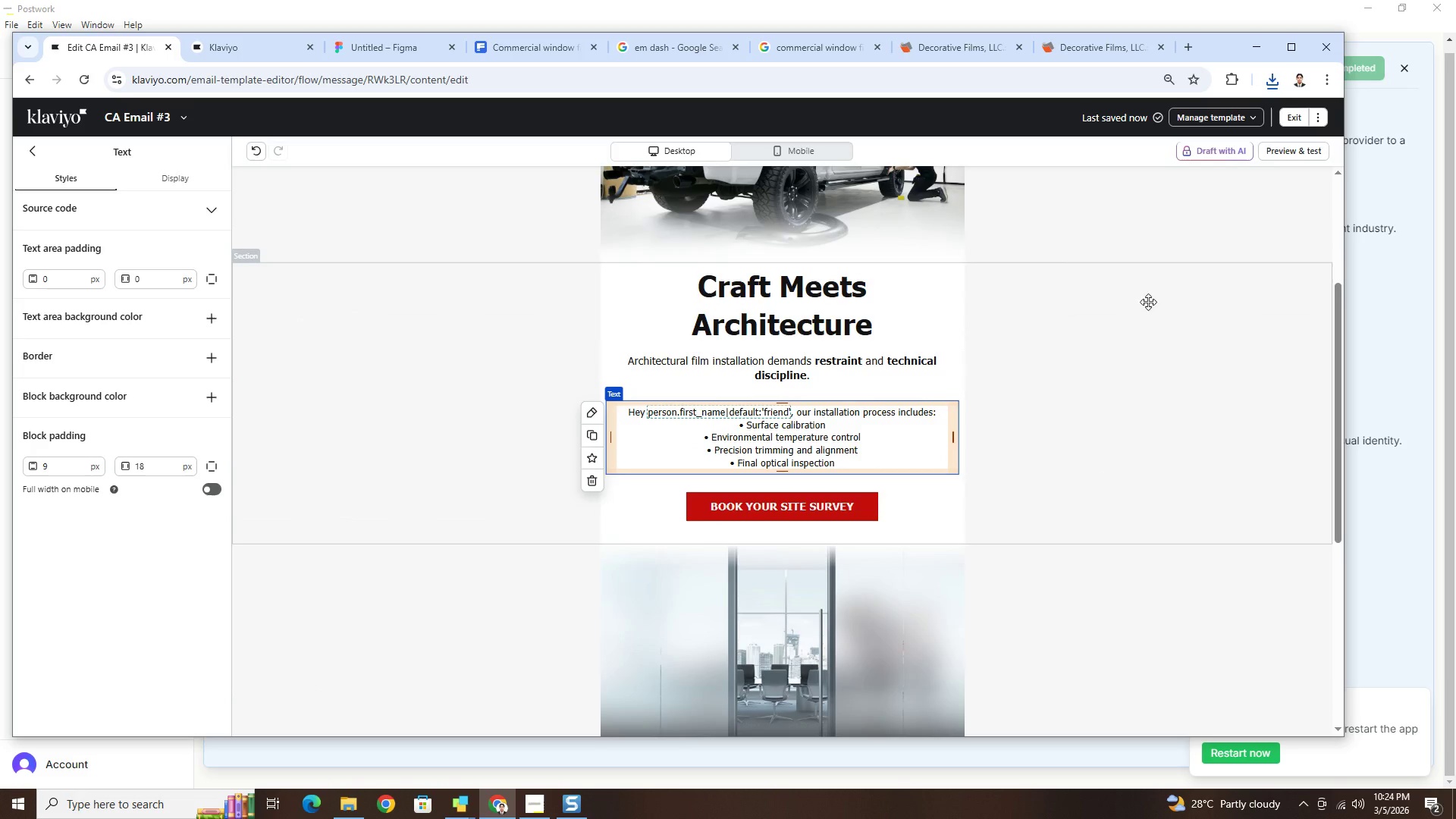 
left_click([1129, 332])
 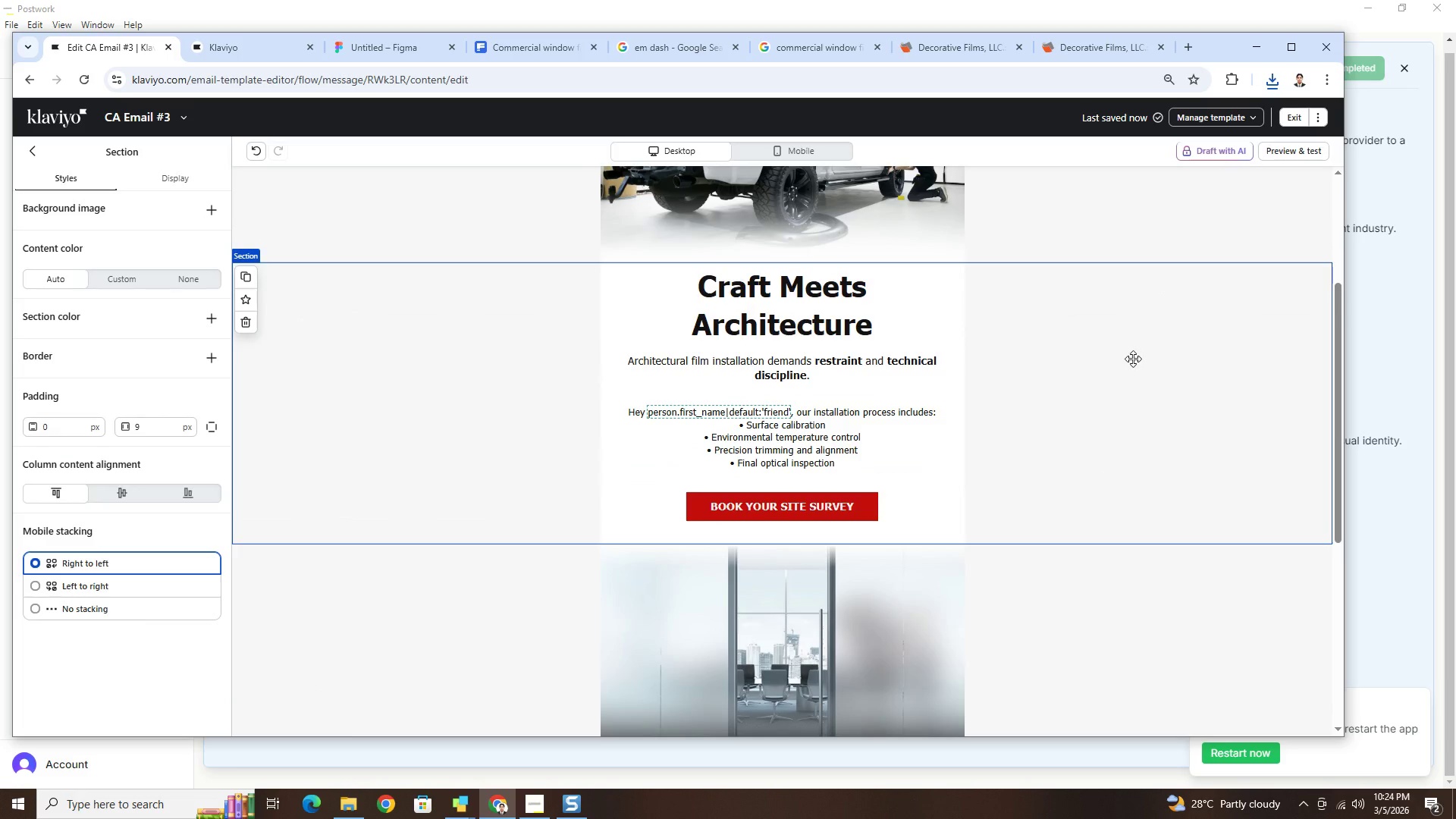 
hold_key(key=ControlLeft, duration=0.67)